 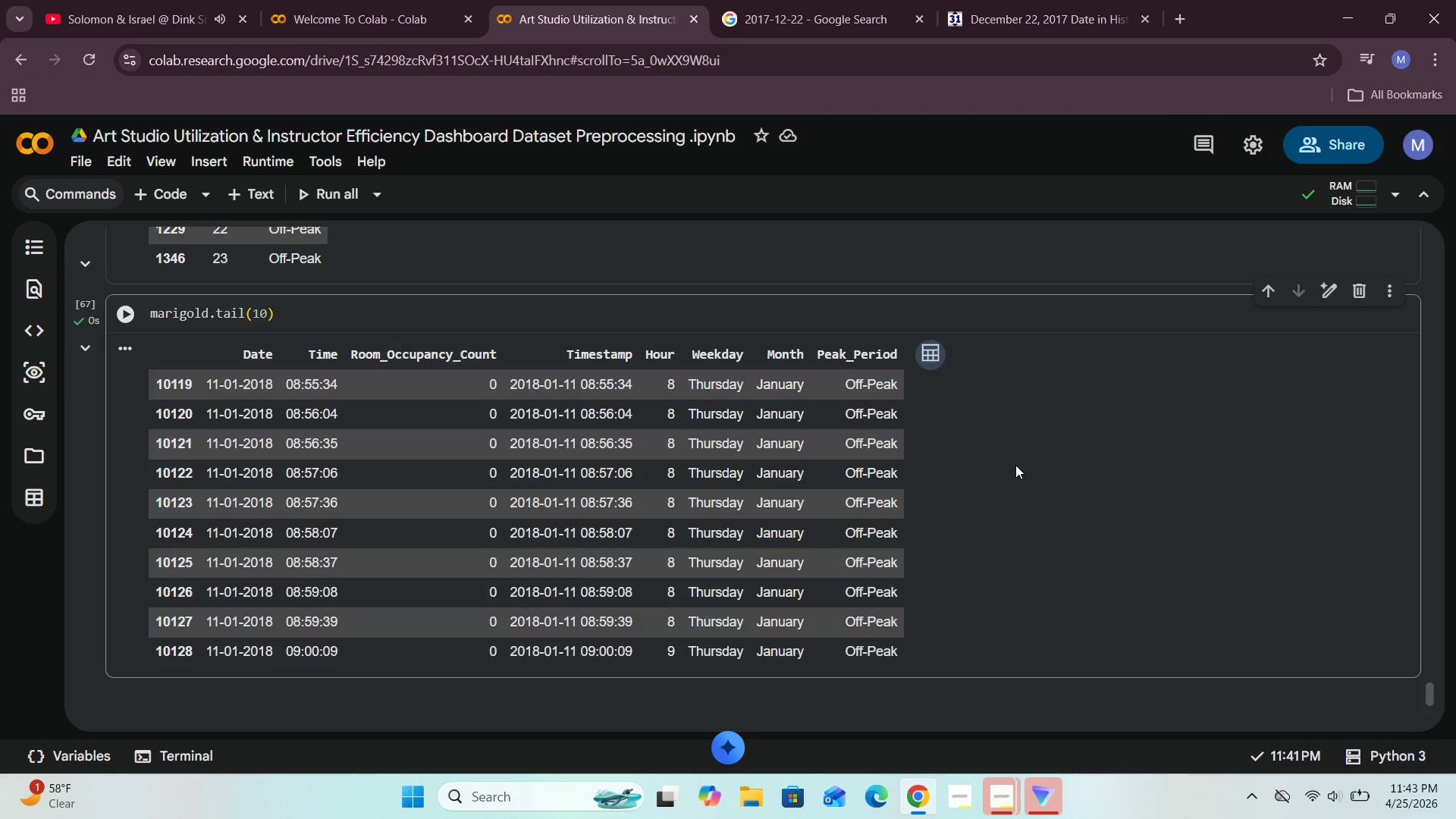 
scroll: coordinate [1015, 465], scroll_direction: down, amount: 3.0
 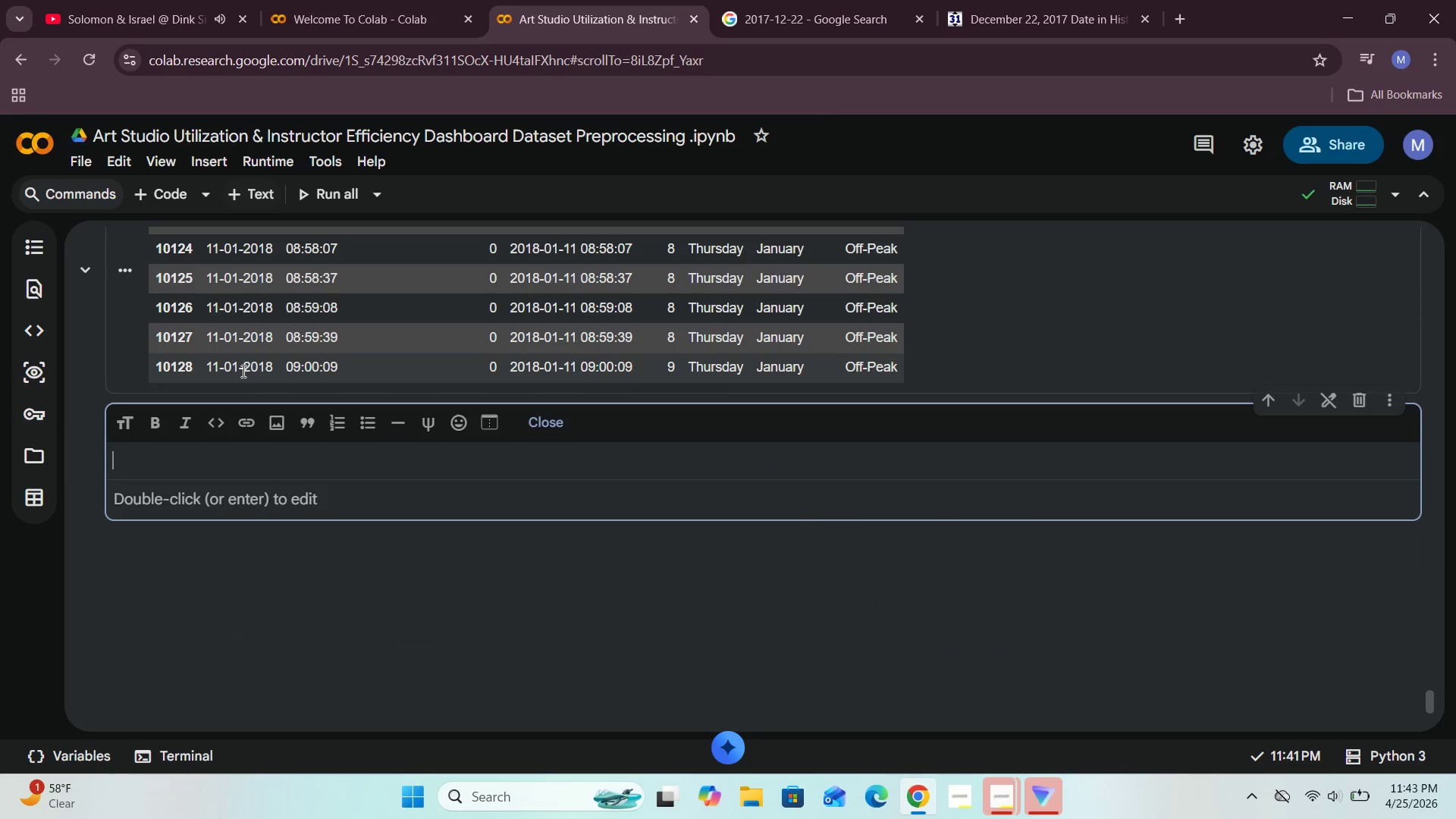 
left_click([215, 456])
 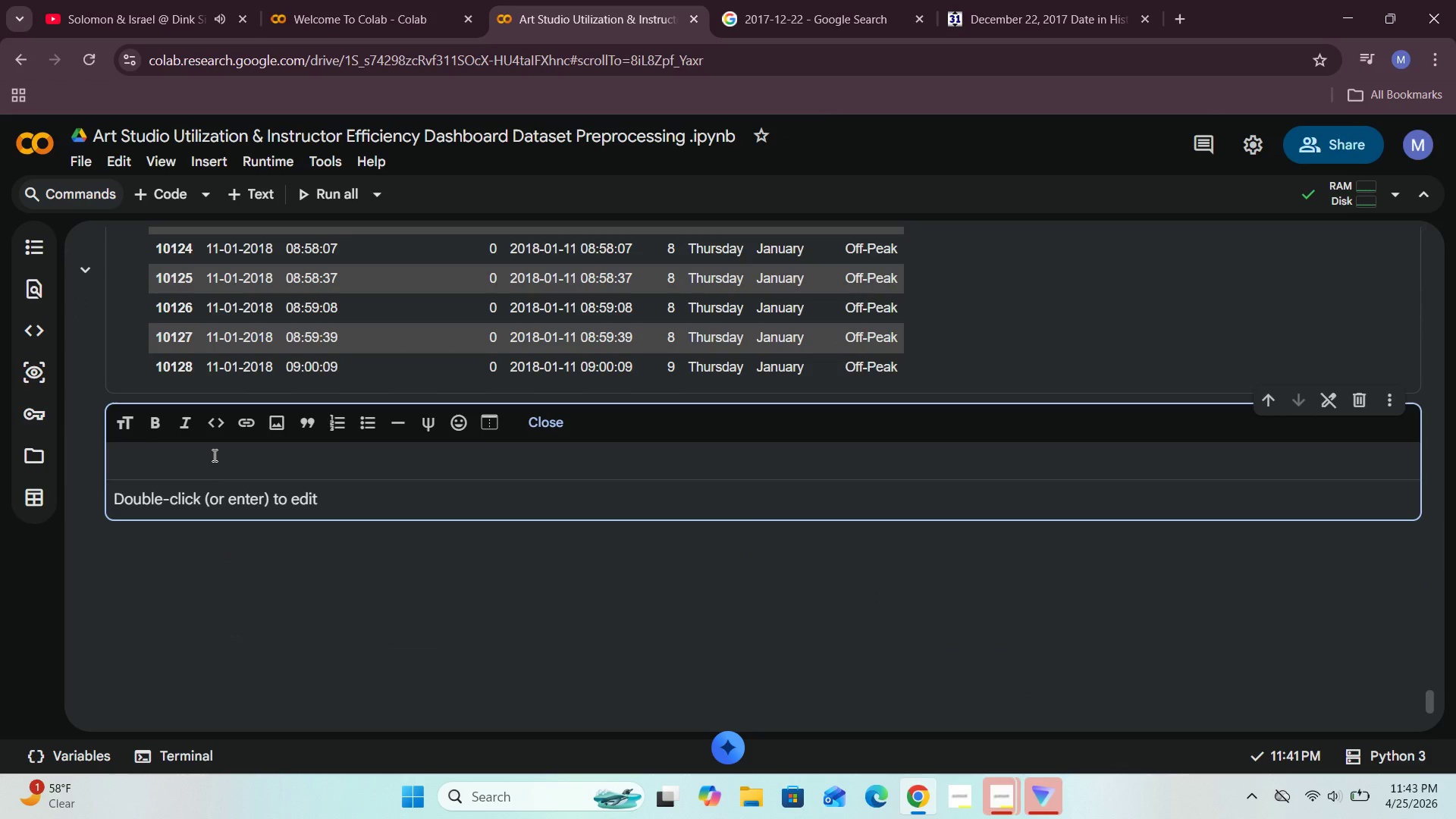 
type(Now we have to create studio caa=)
key(Backspace)
key(Backspace)
type(pacity, fill-rate)
 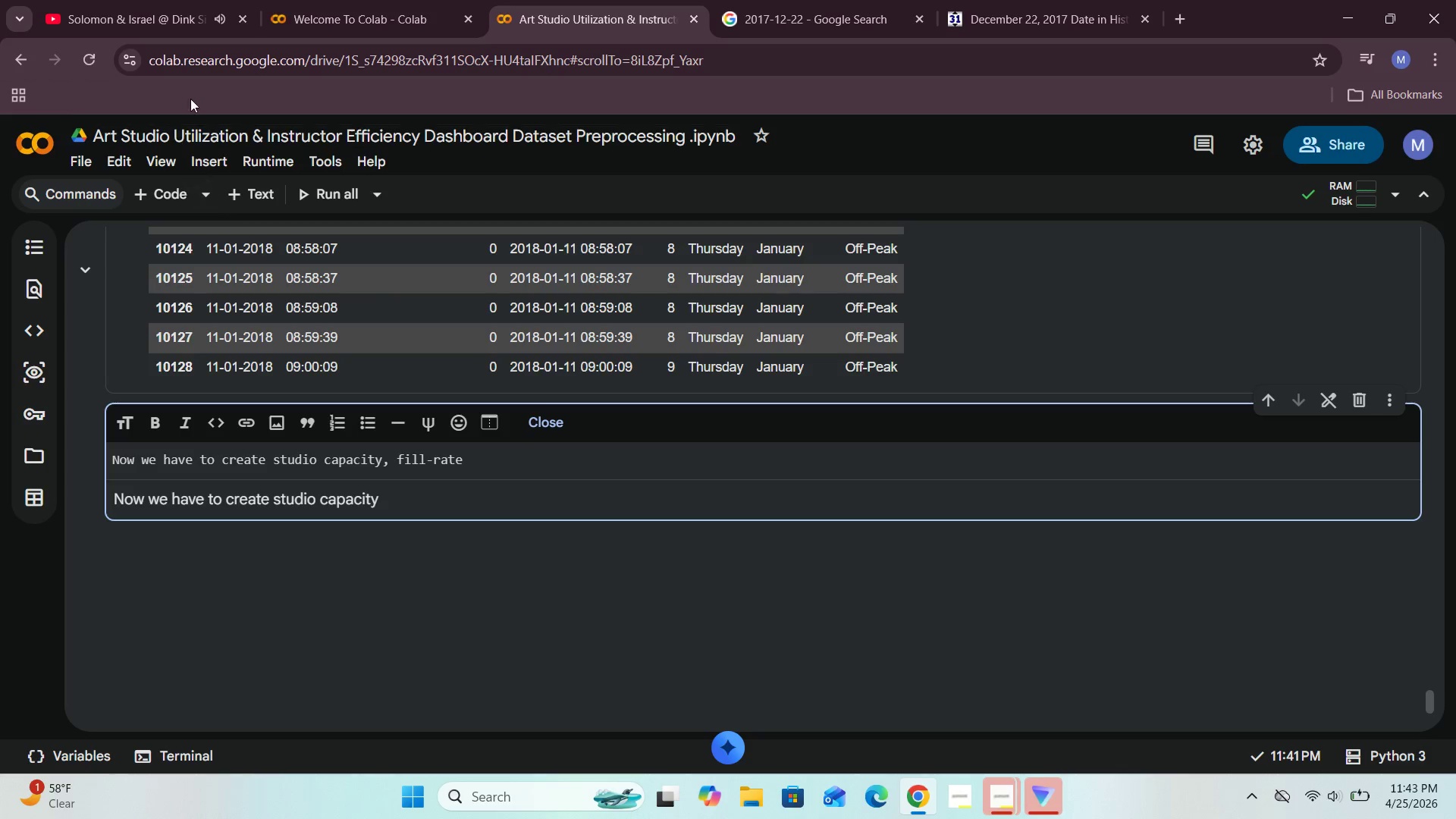 
left_click([127, 0])
 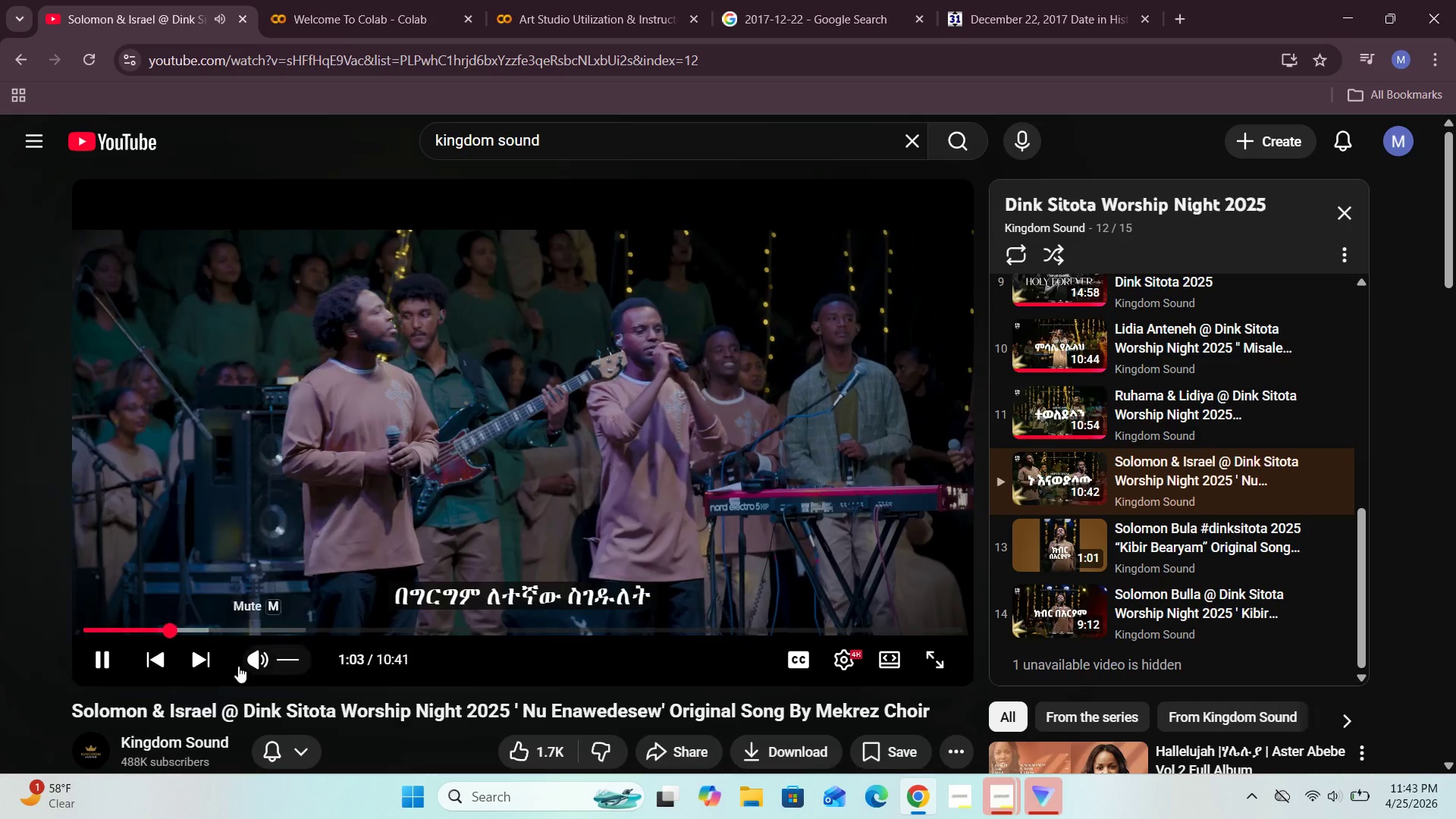 
left_click([203, 665])
 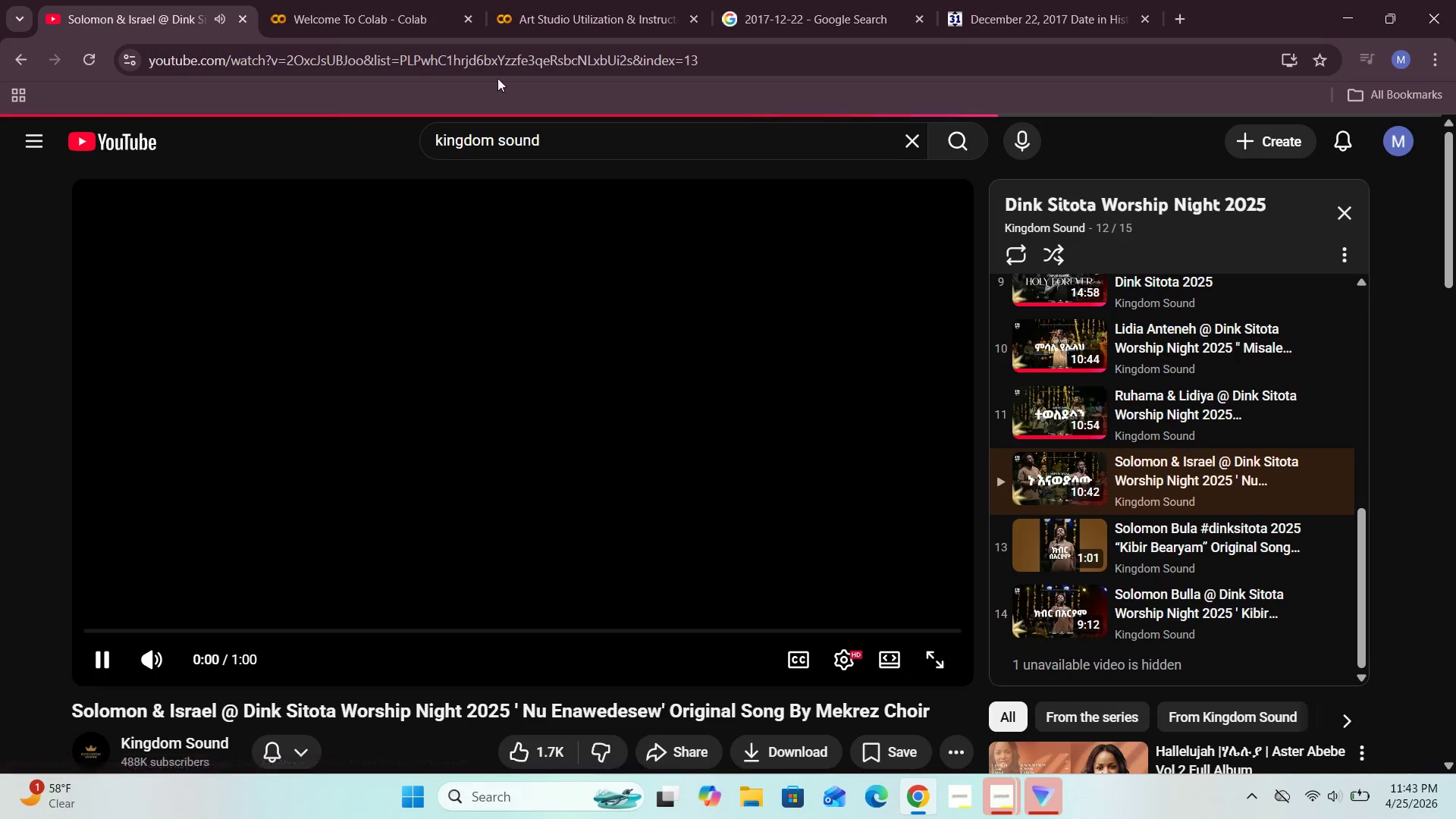 
left_click([580, 0])
 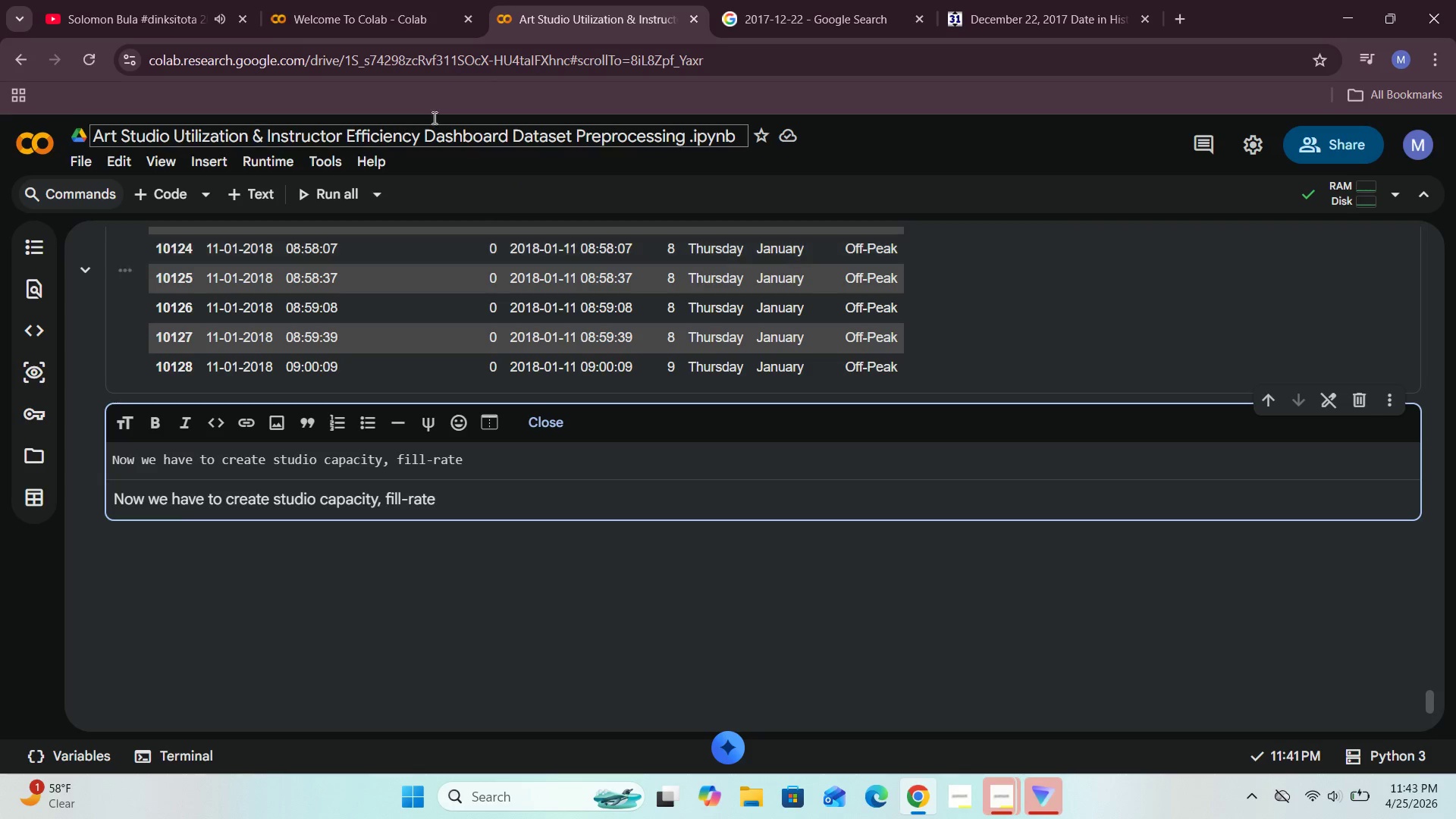 
left_click([395, 23])
 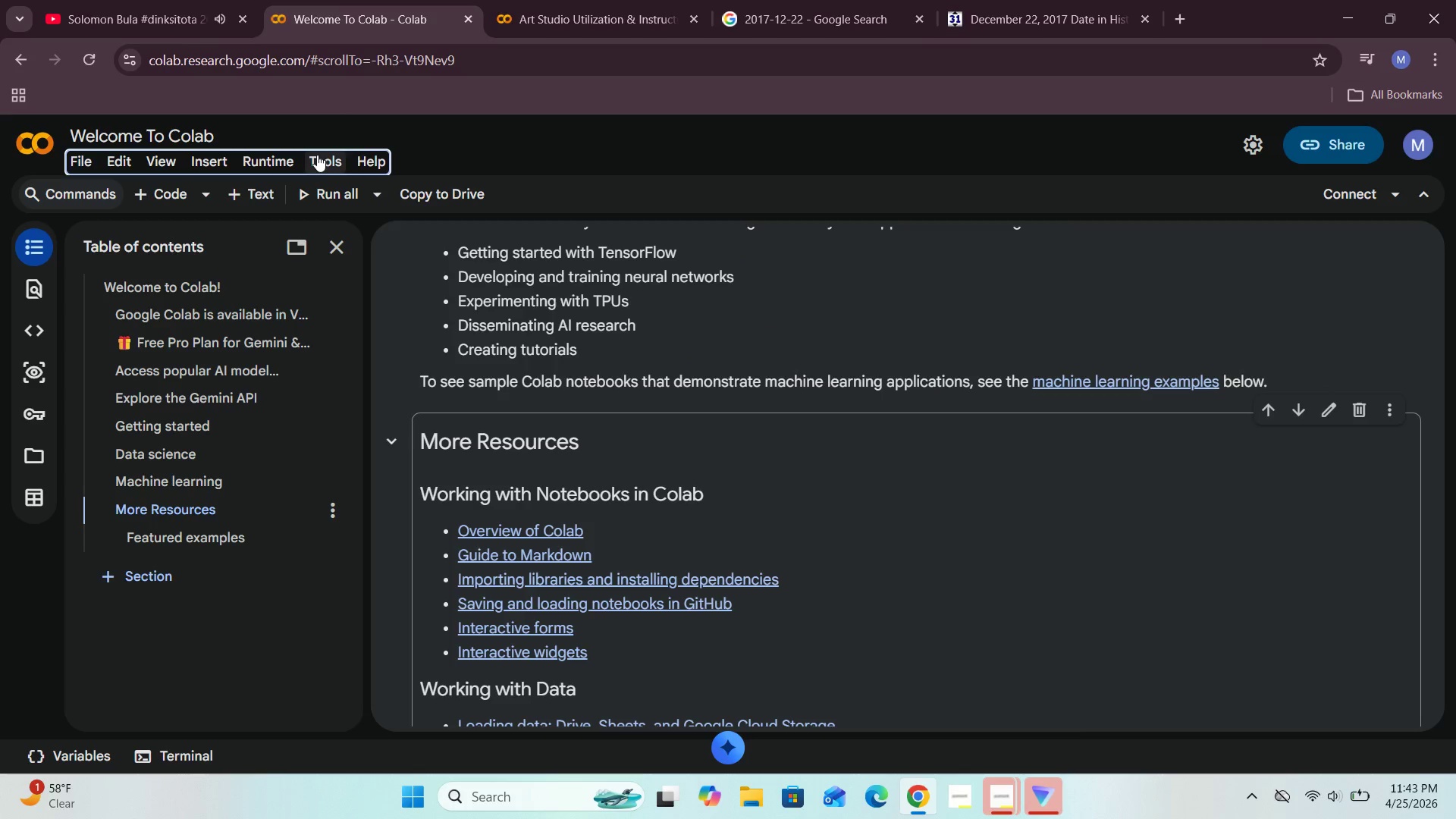 
left_click([157, 20])
 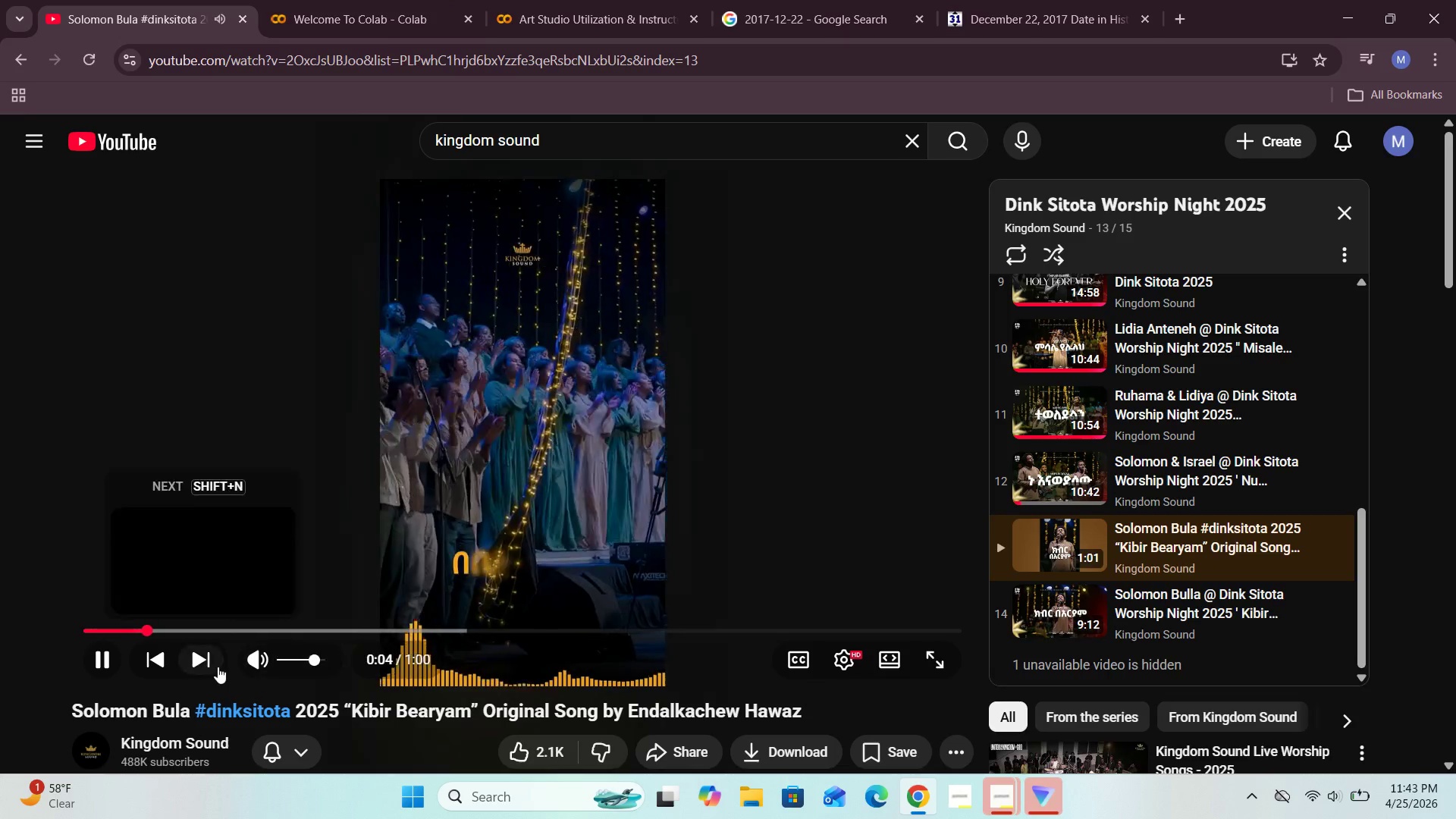 
left_click([209, 664])
 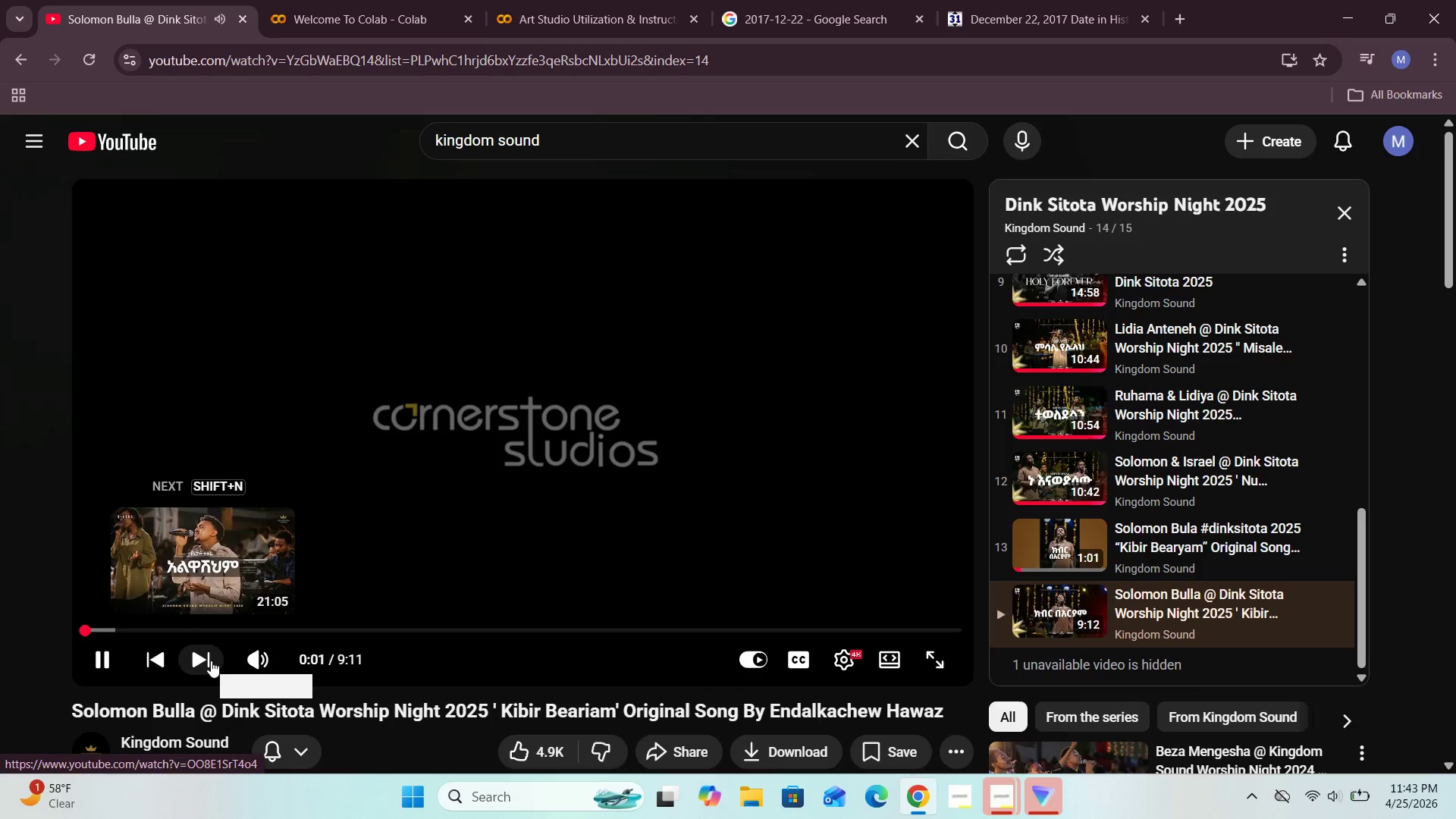 
mouse_move([253, 640])
 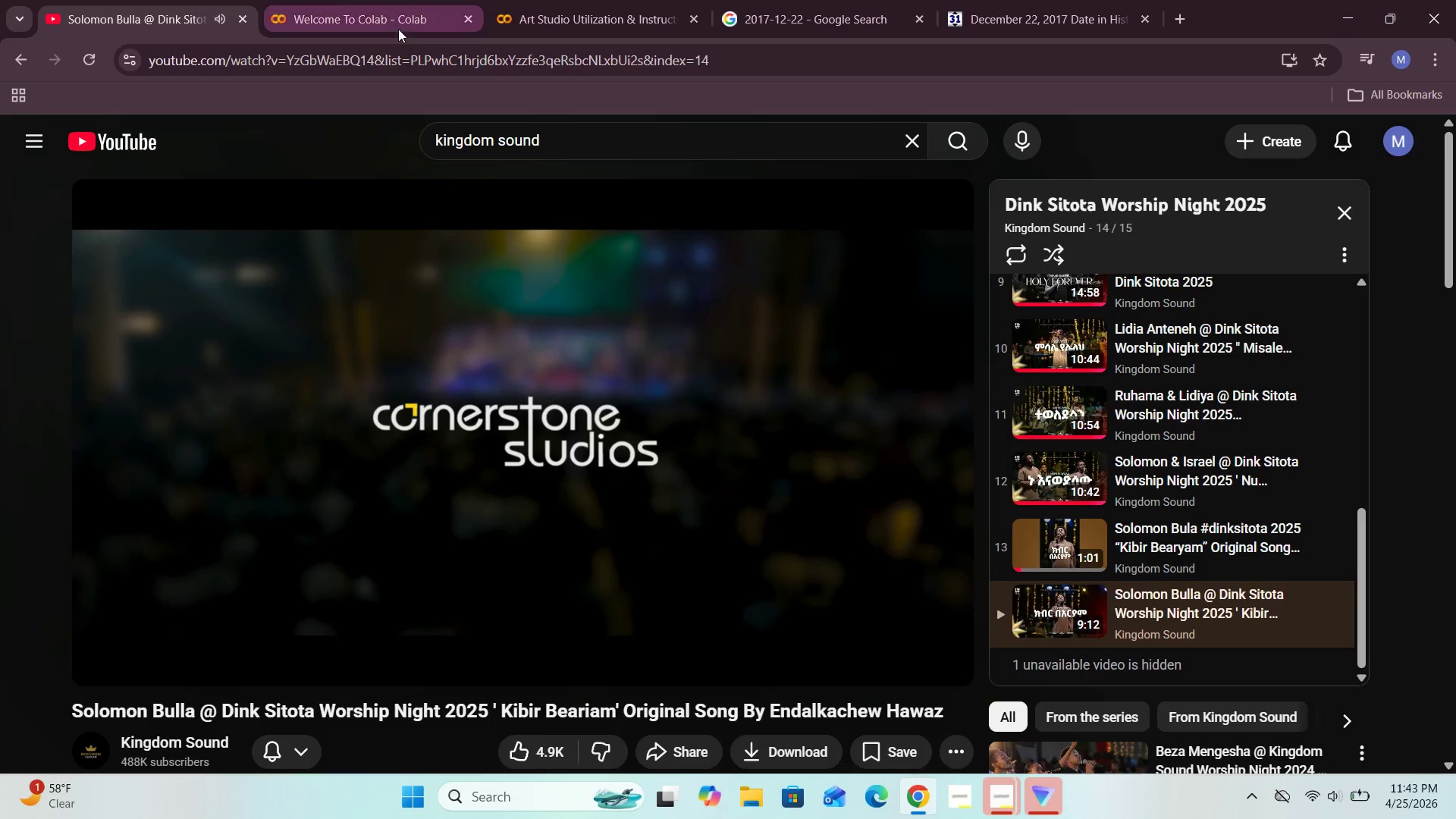 
left_click([592, 0])
 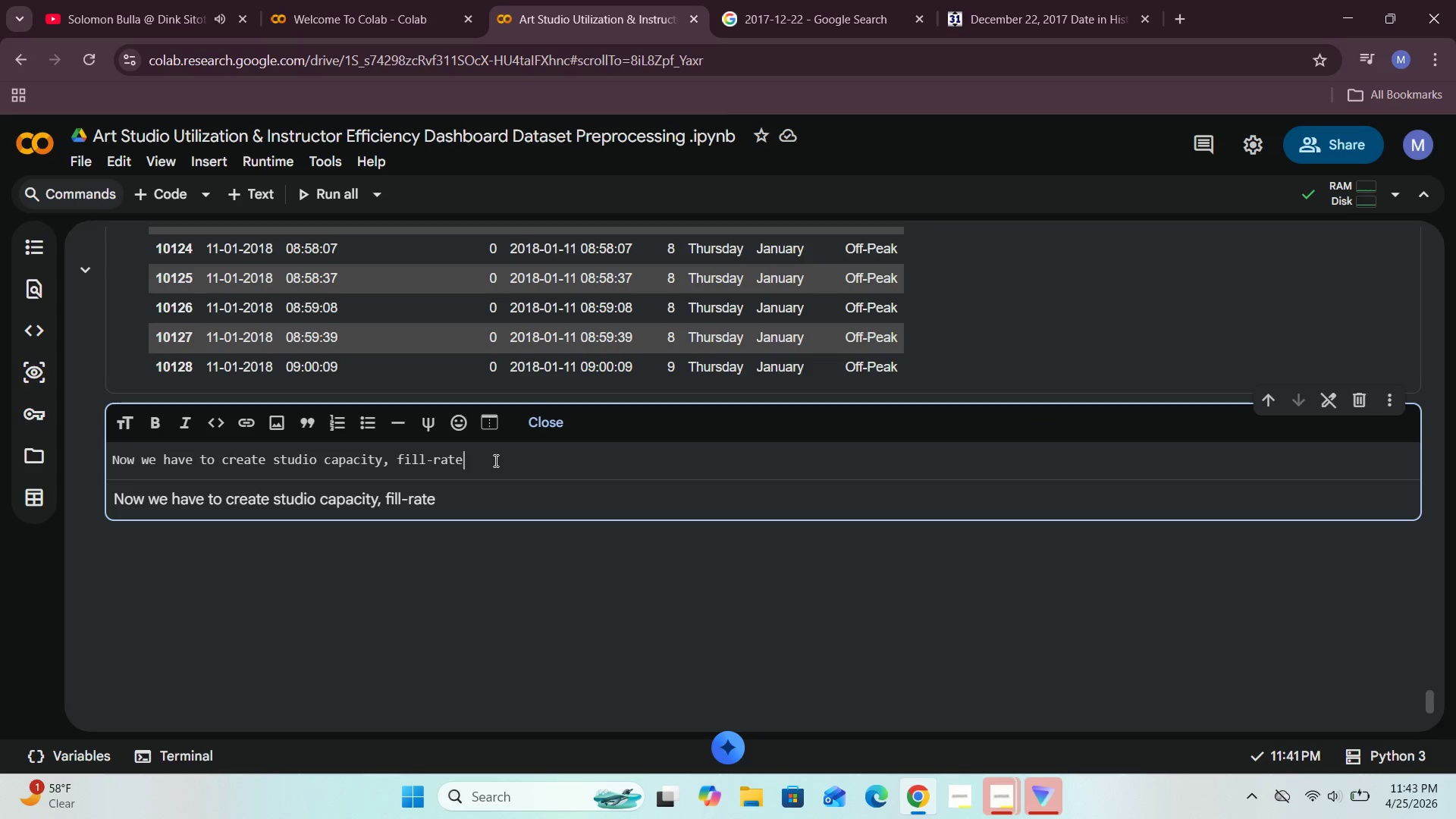 
type(, and revenue fields.)
 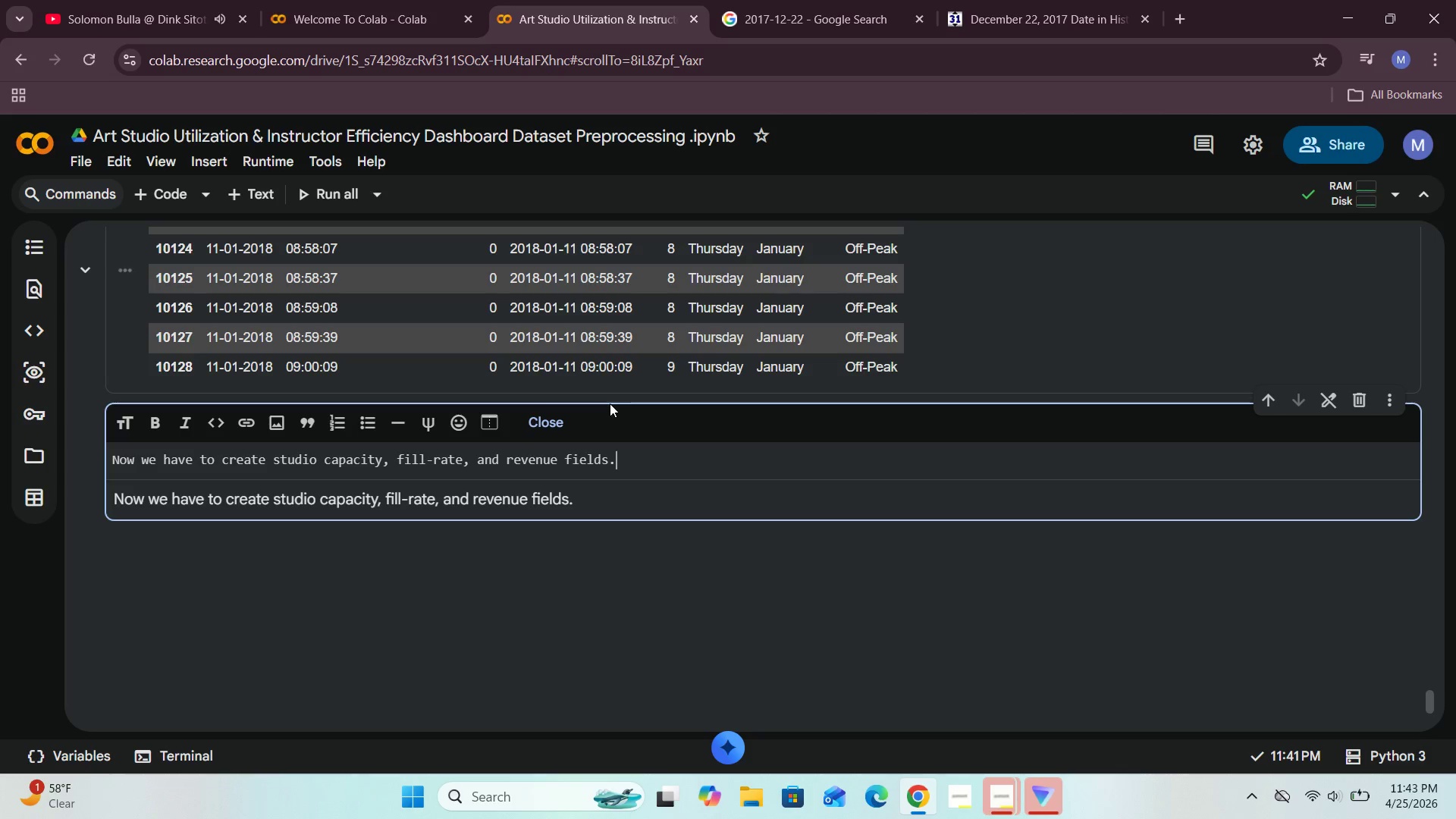 
left_click([564, 416])
 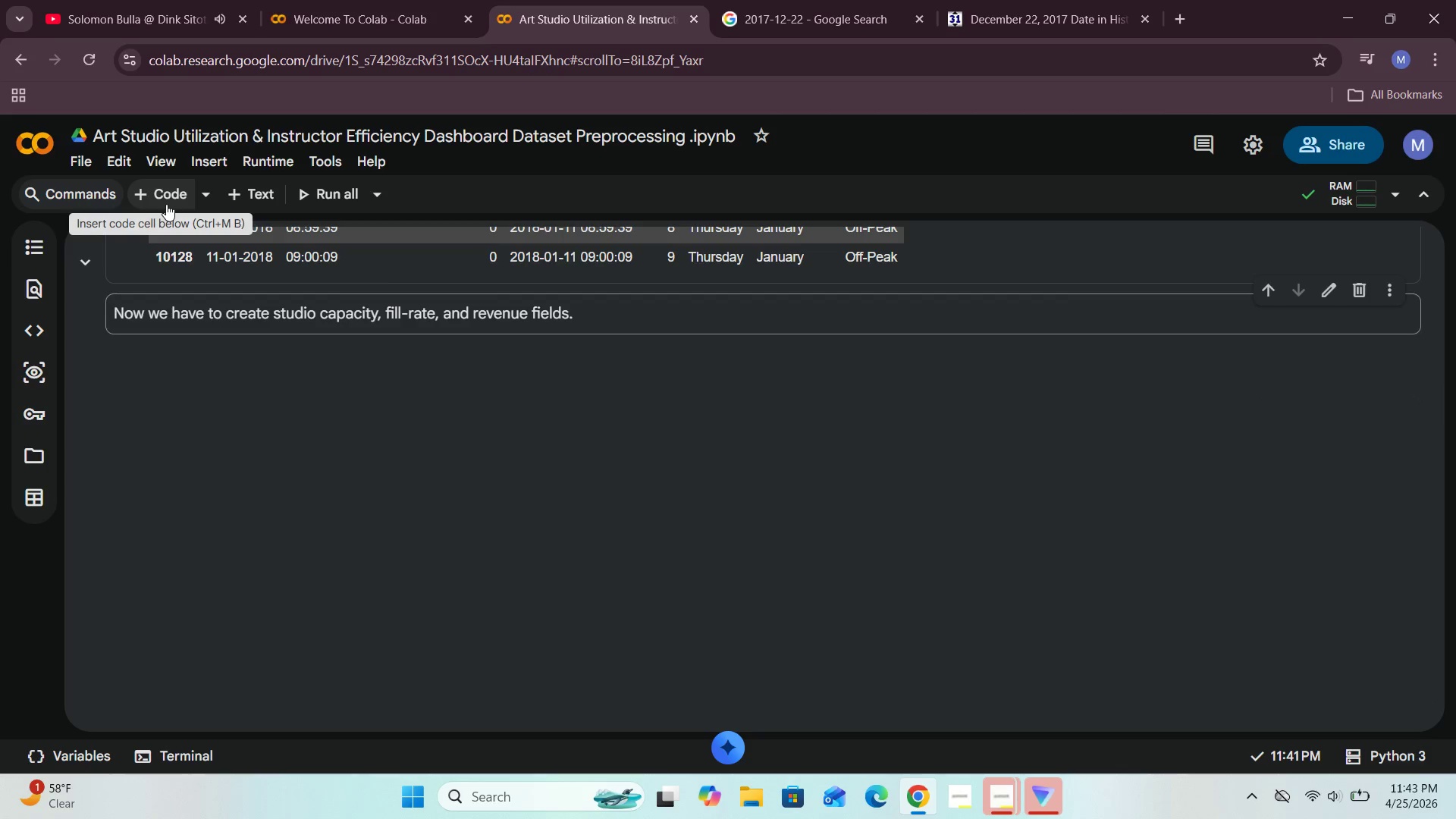 
left_click([166, 204])
 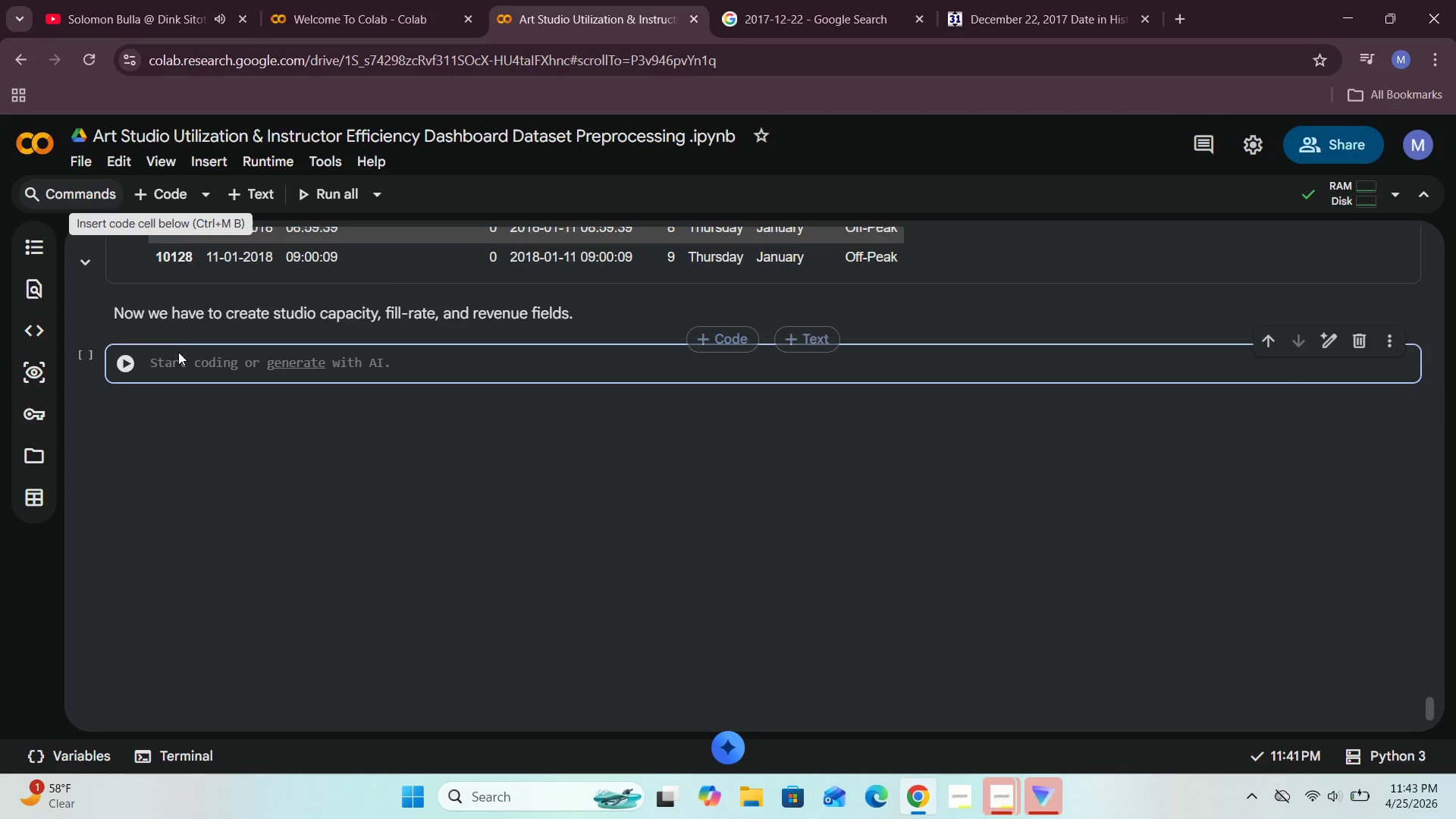 
left_click([176, 360])
 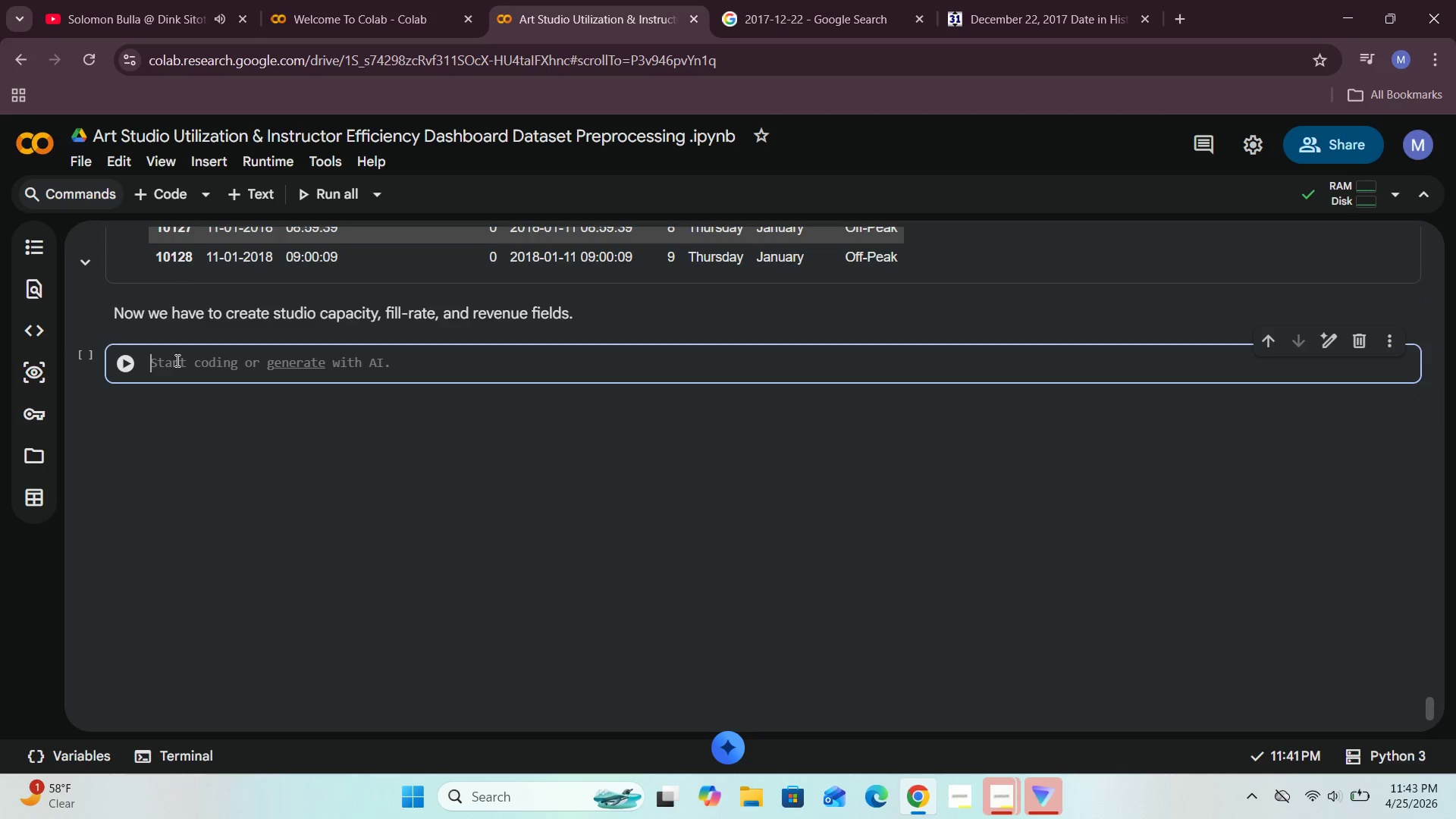 
key(BracketLeft)
 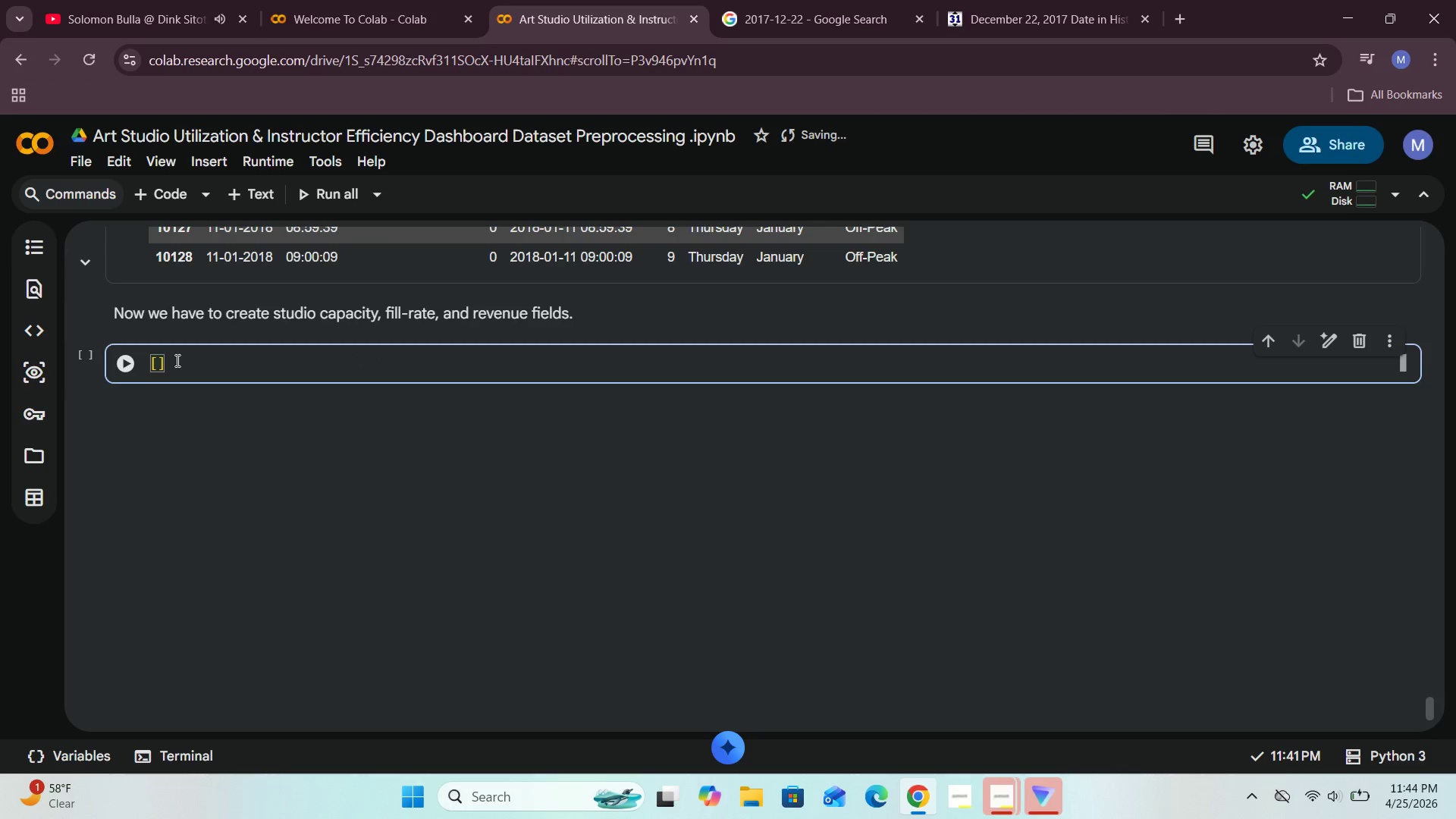 
key(Enter)
 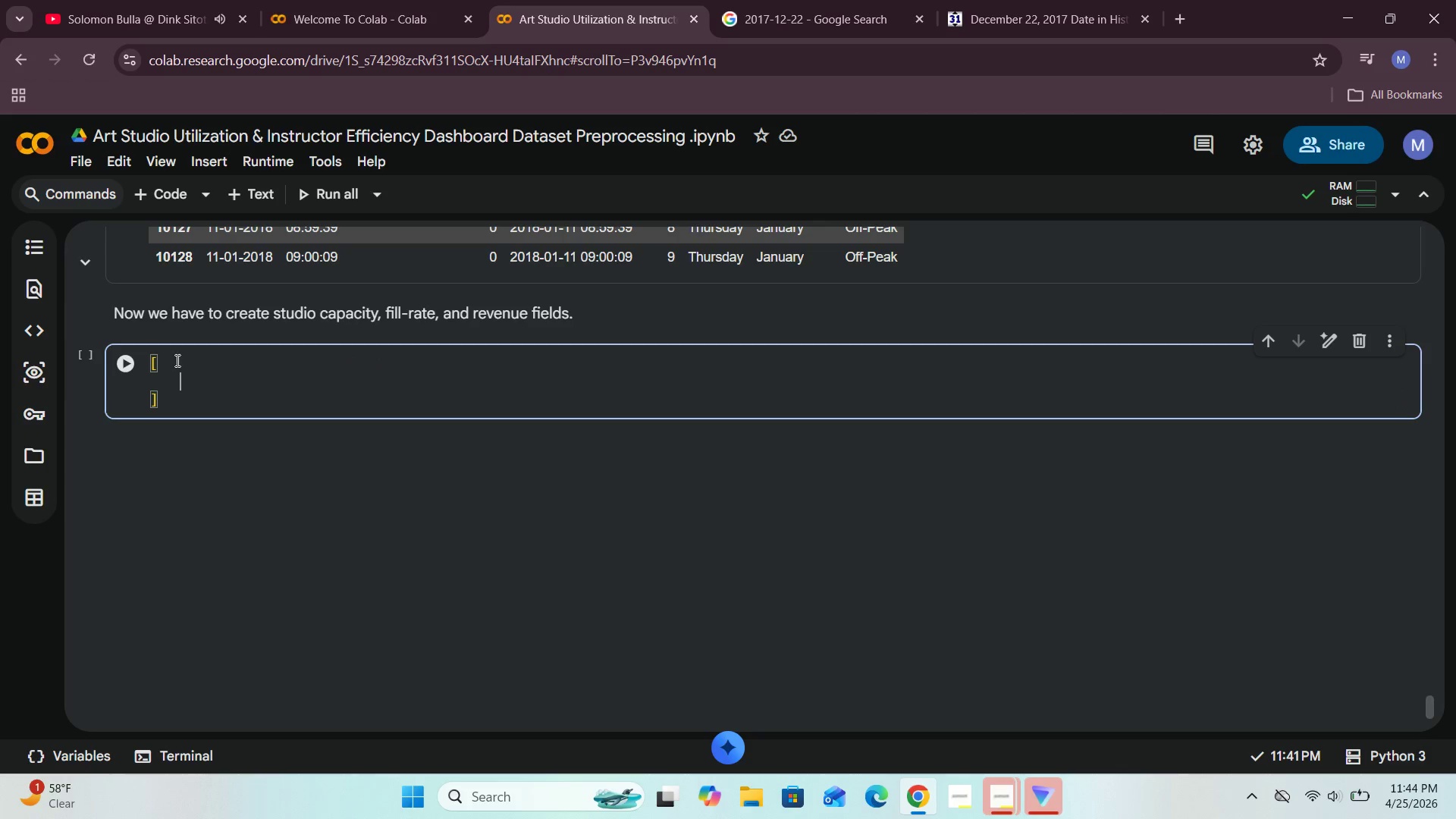 
type("Sunlit Pottery Studio)
 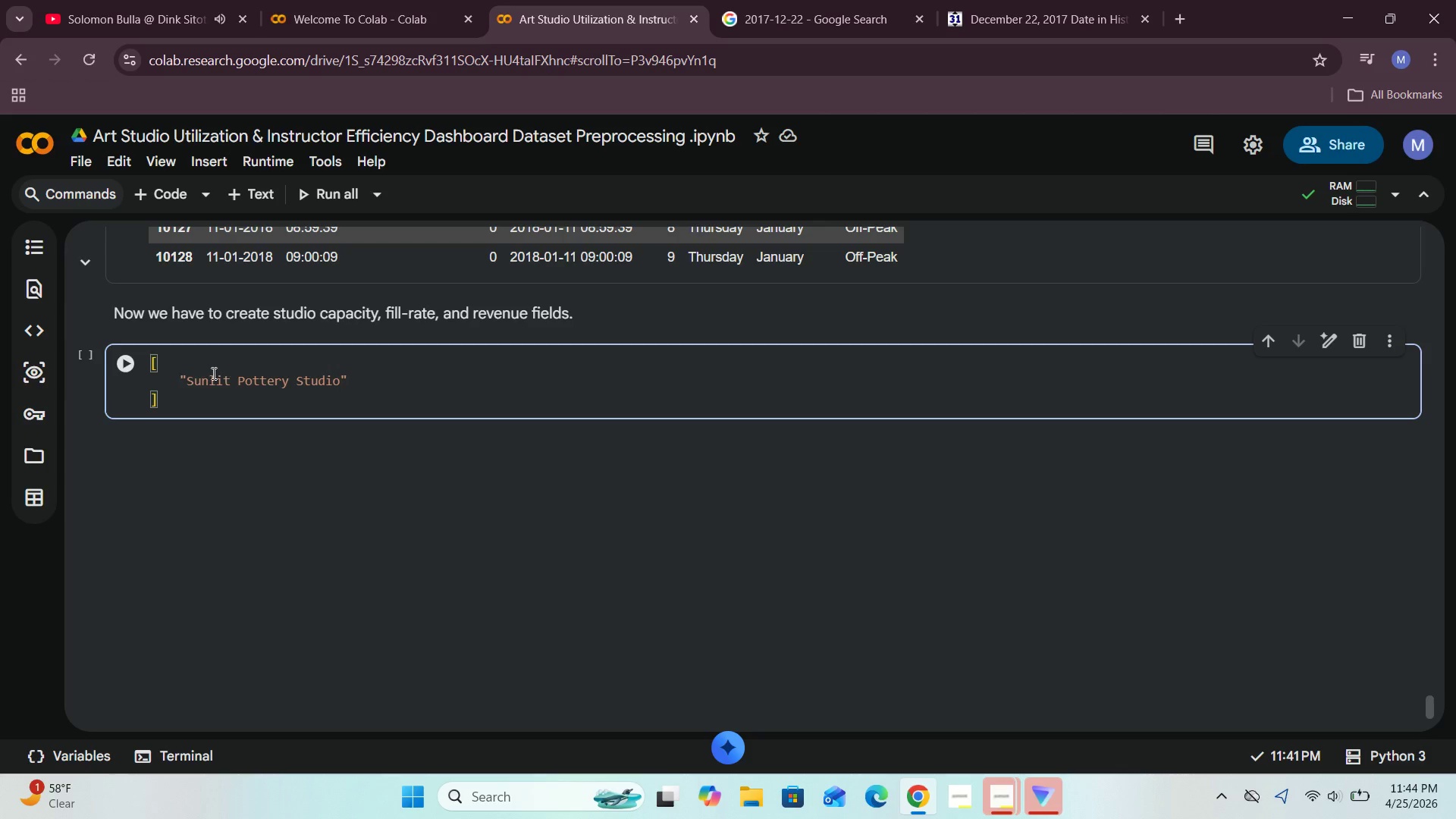 
left_click_drag(start_coordinate=[189, 381], to_coordinate=[339, 385])
 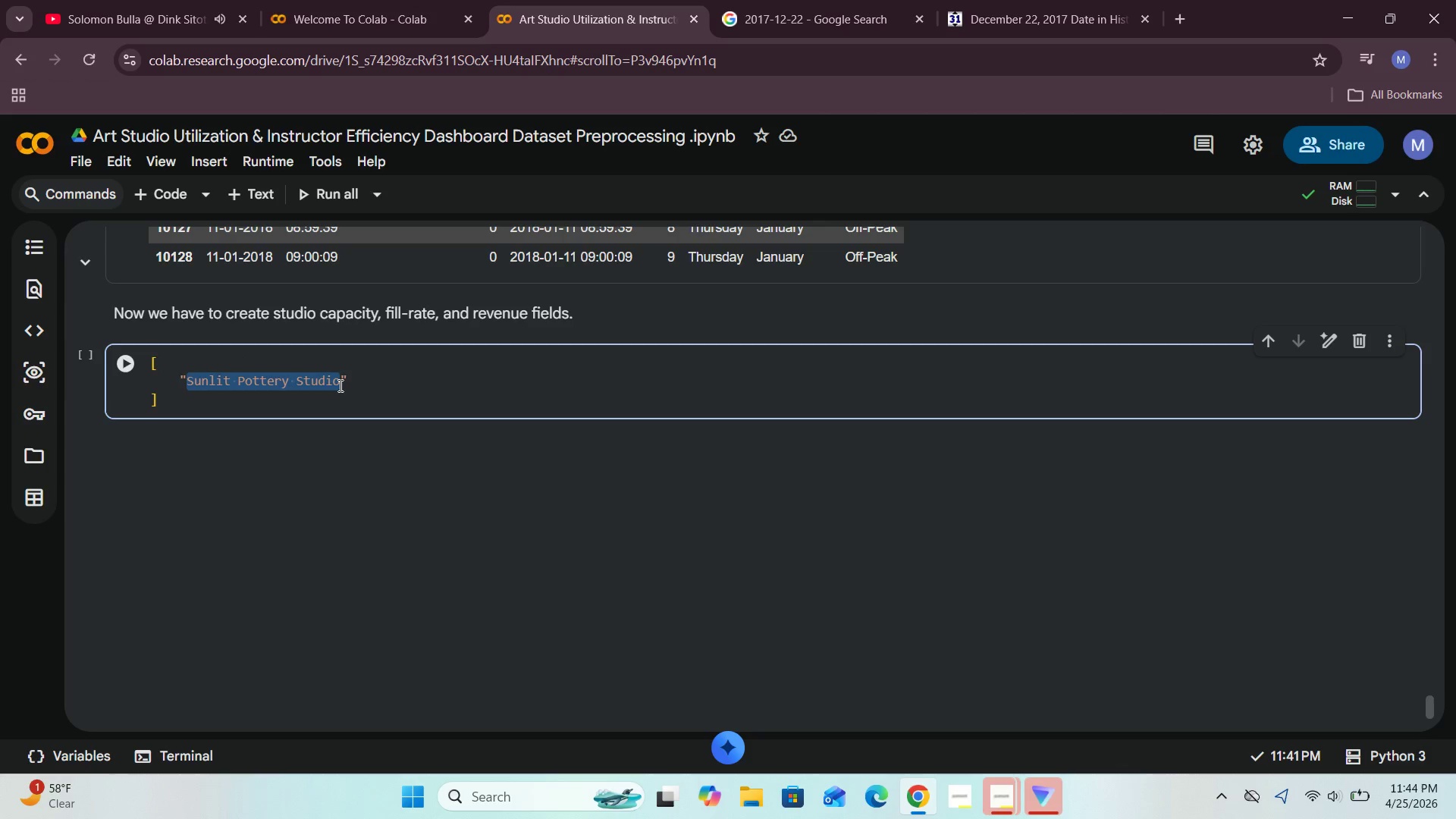 
key(Control+C)
 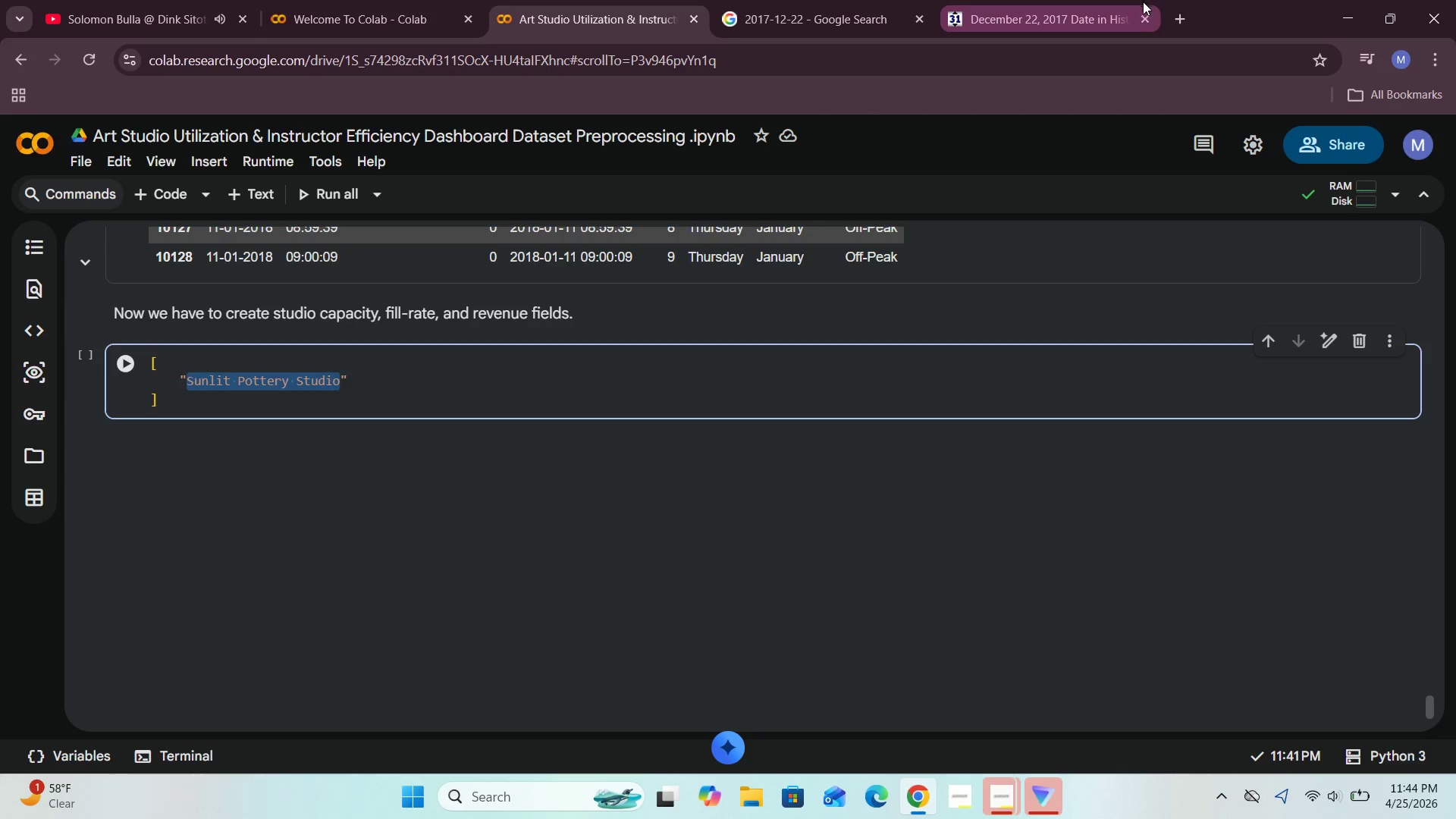 
left_click([1192, 20])
 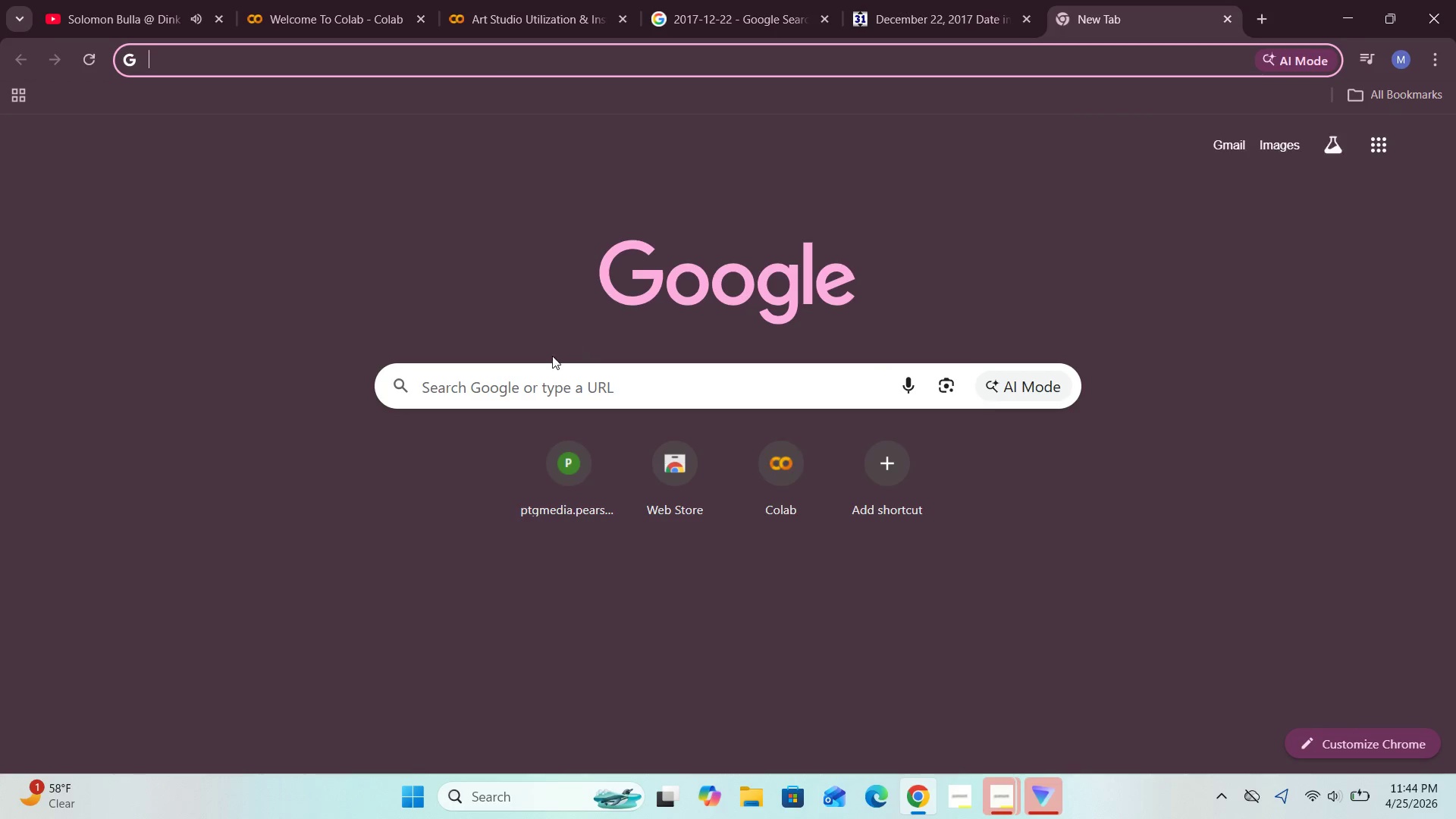 
left_click([522, 378])
 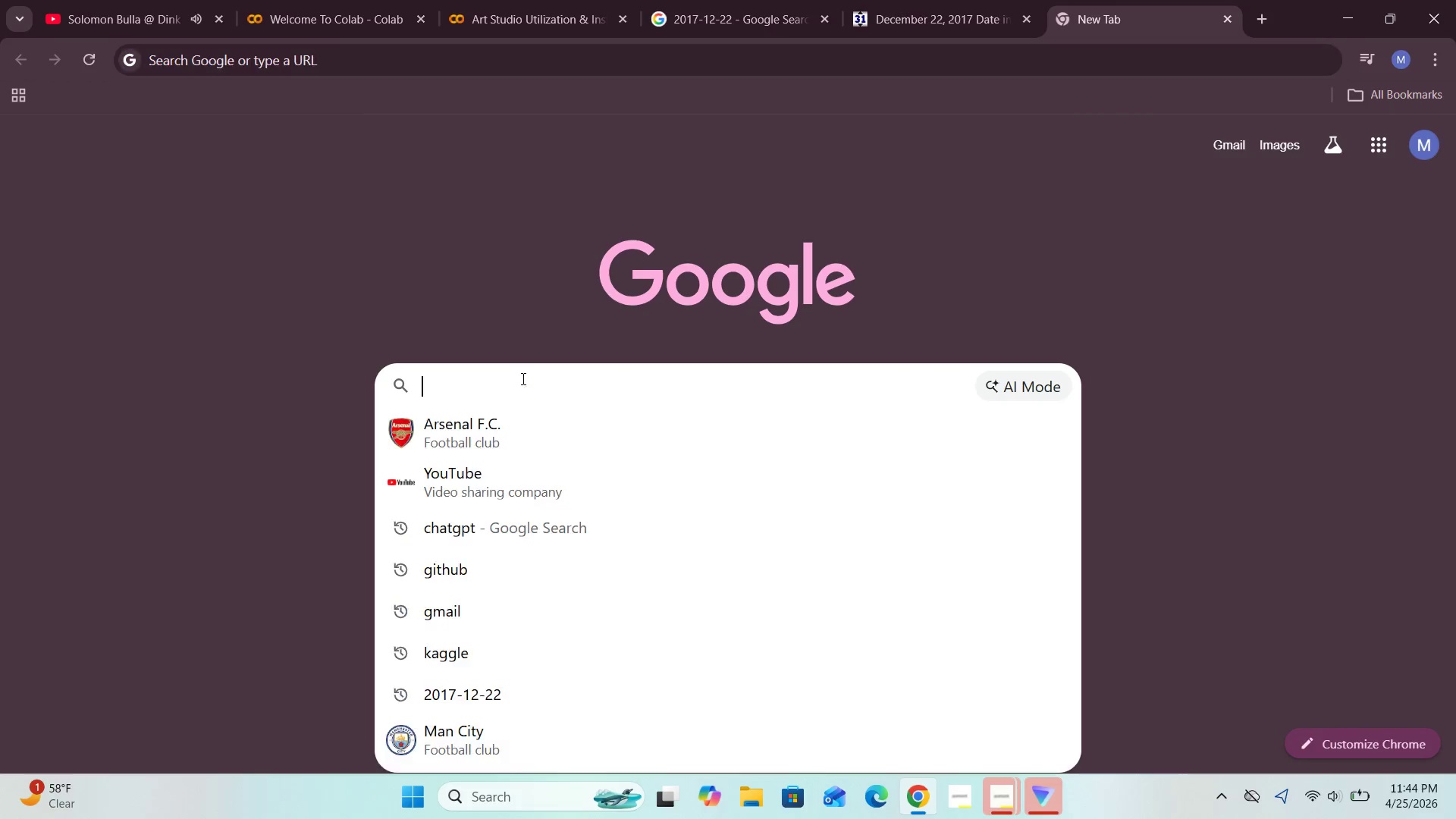 
key(Control+V)
 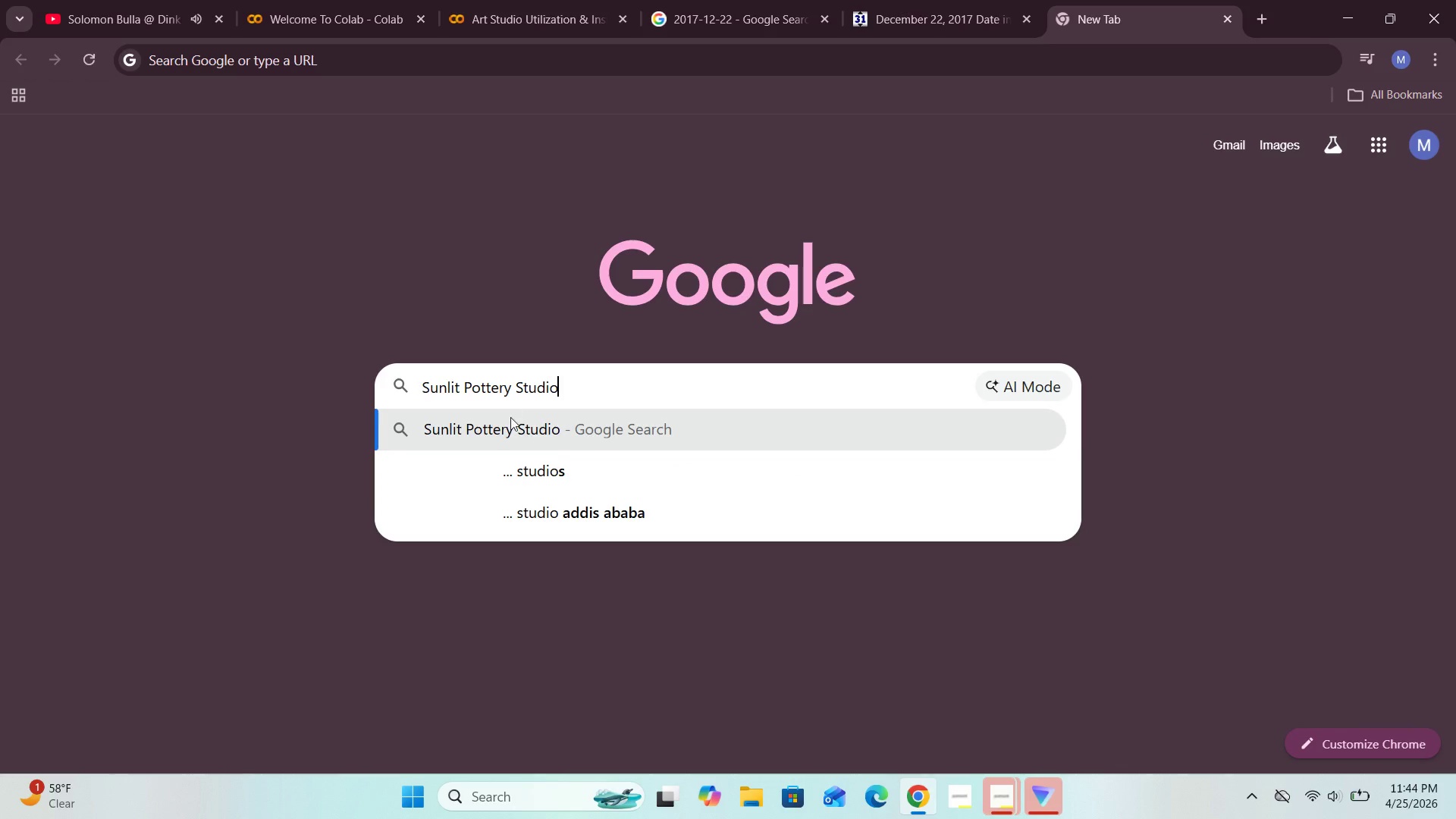 
left_click([510, 426])
 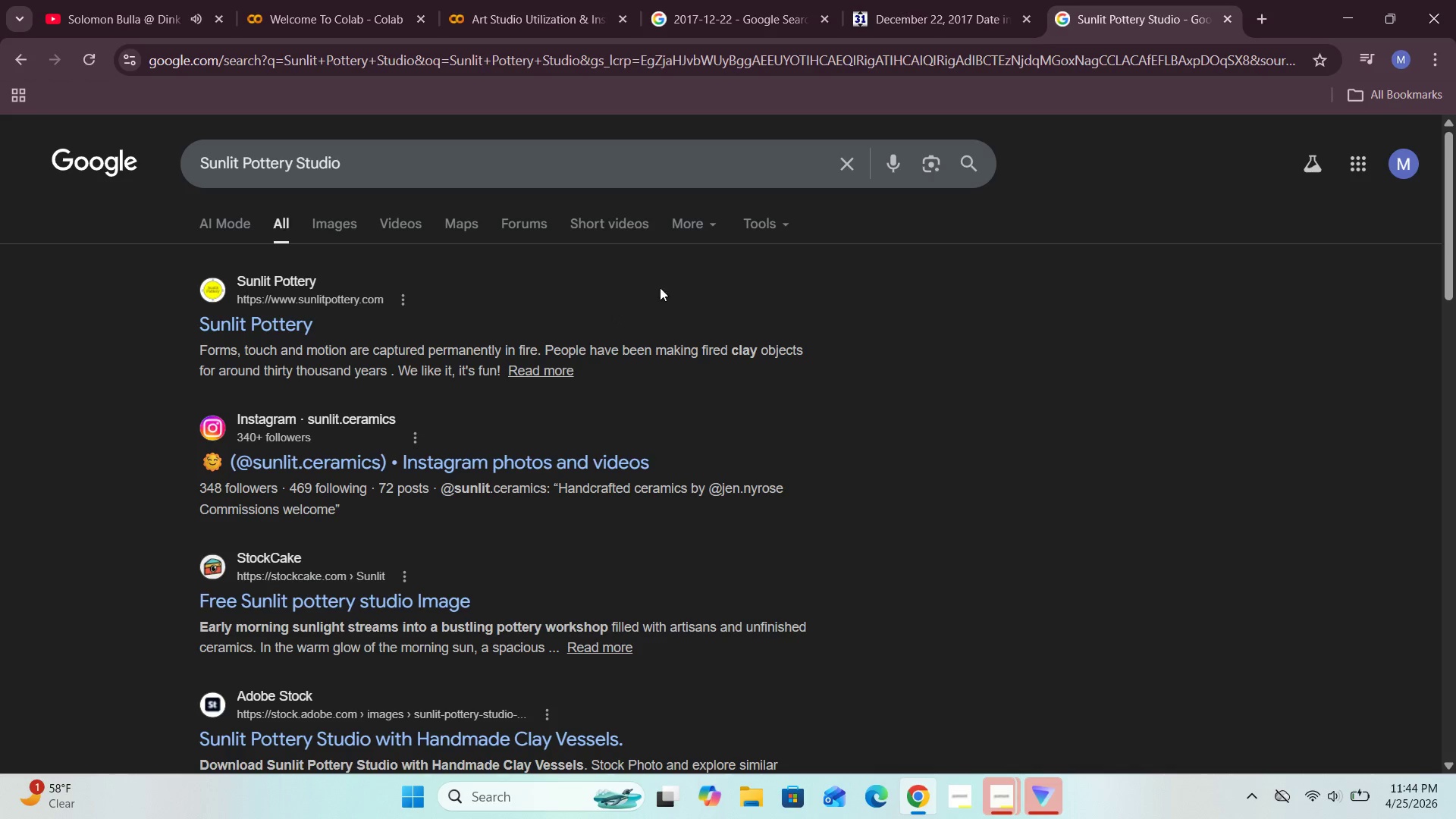 
wait(6.72)
 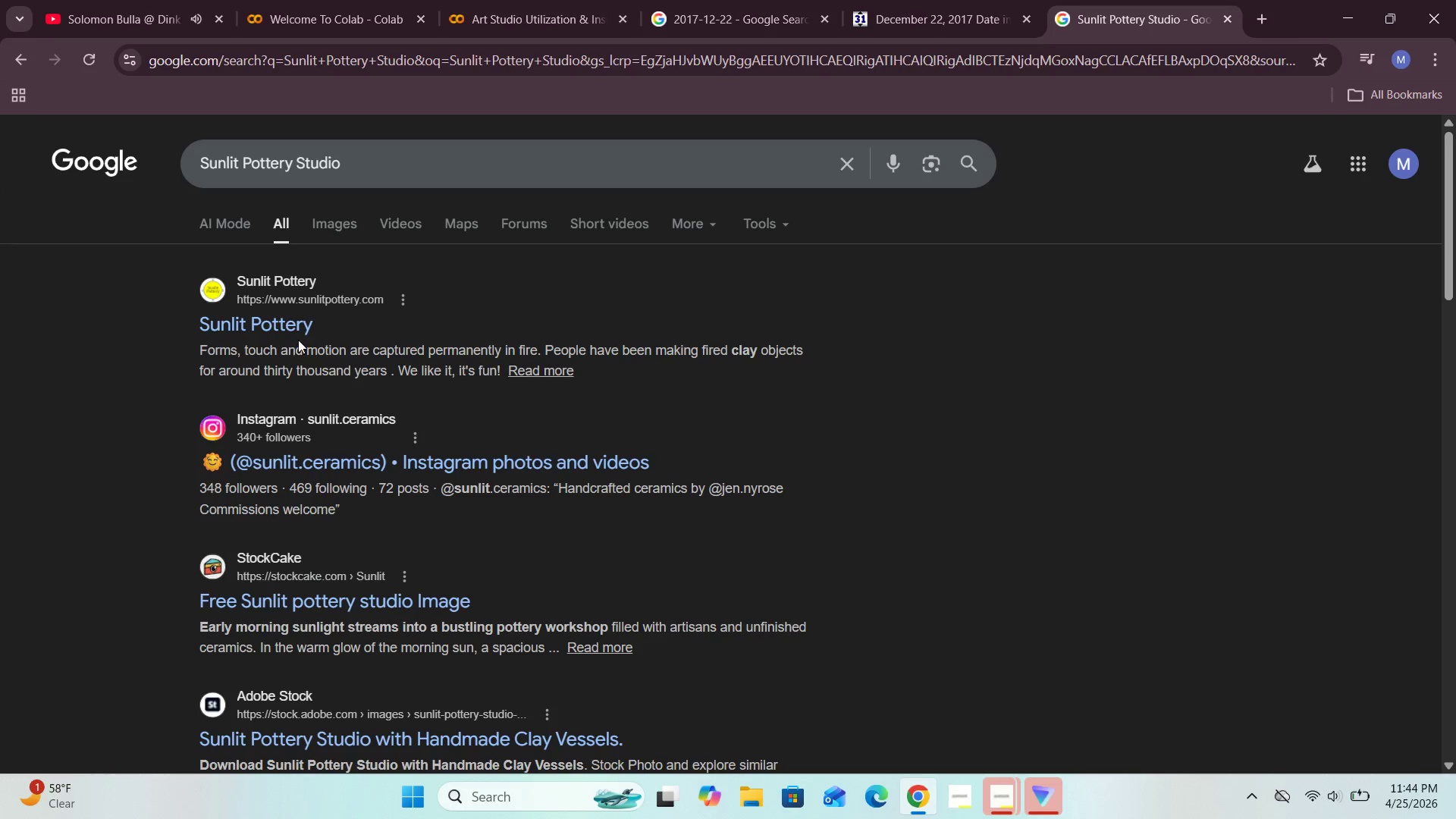 
left_click([1230, 21])
 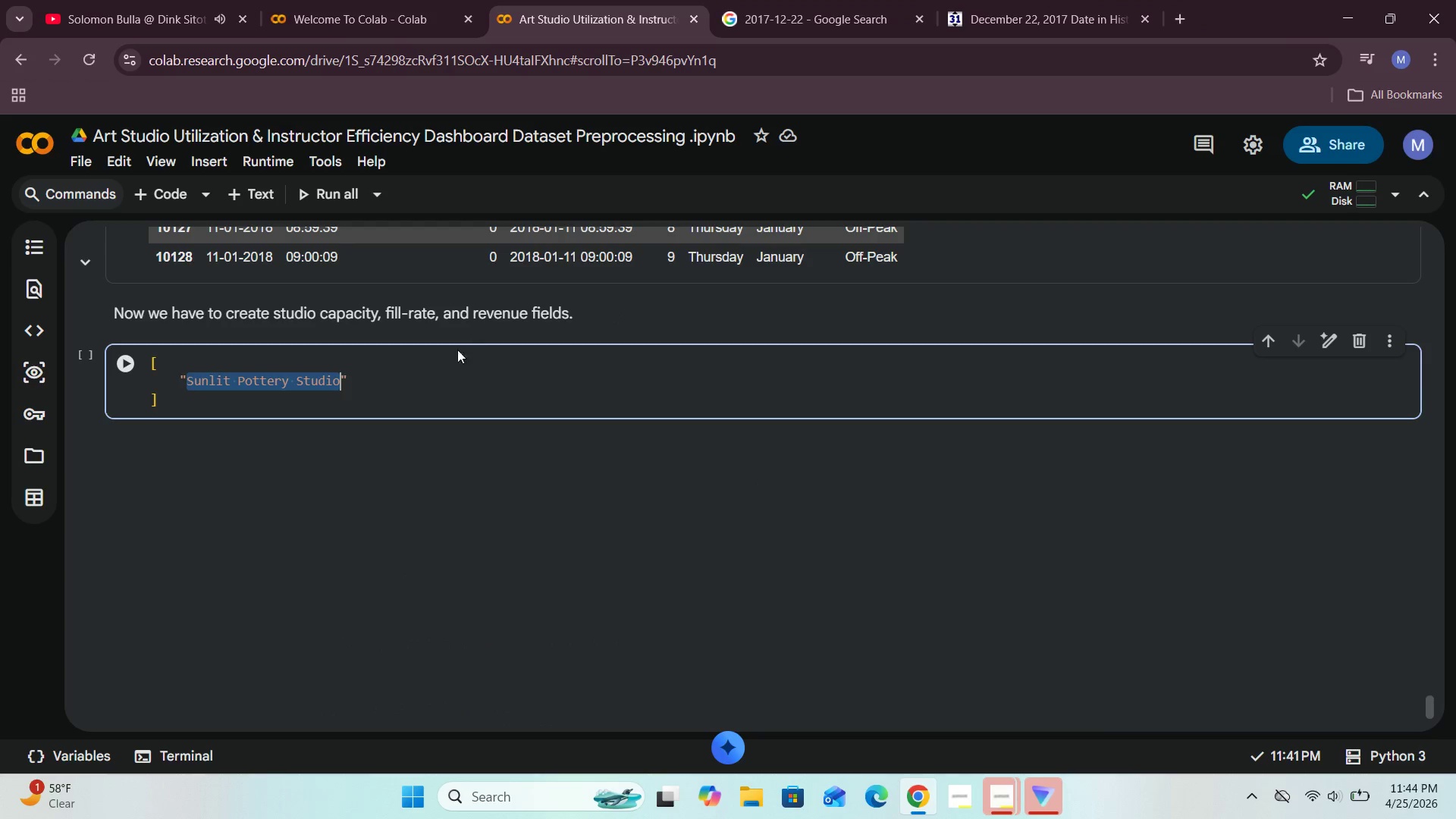 
left_click([372, 389])
 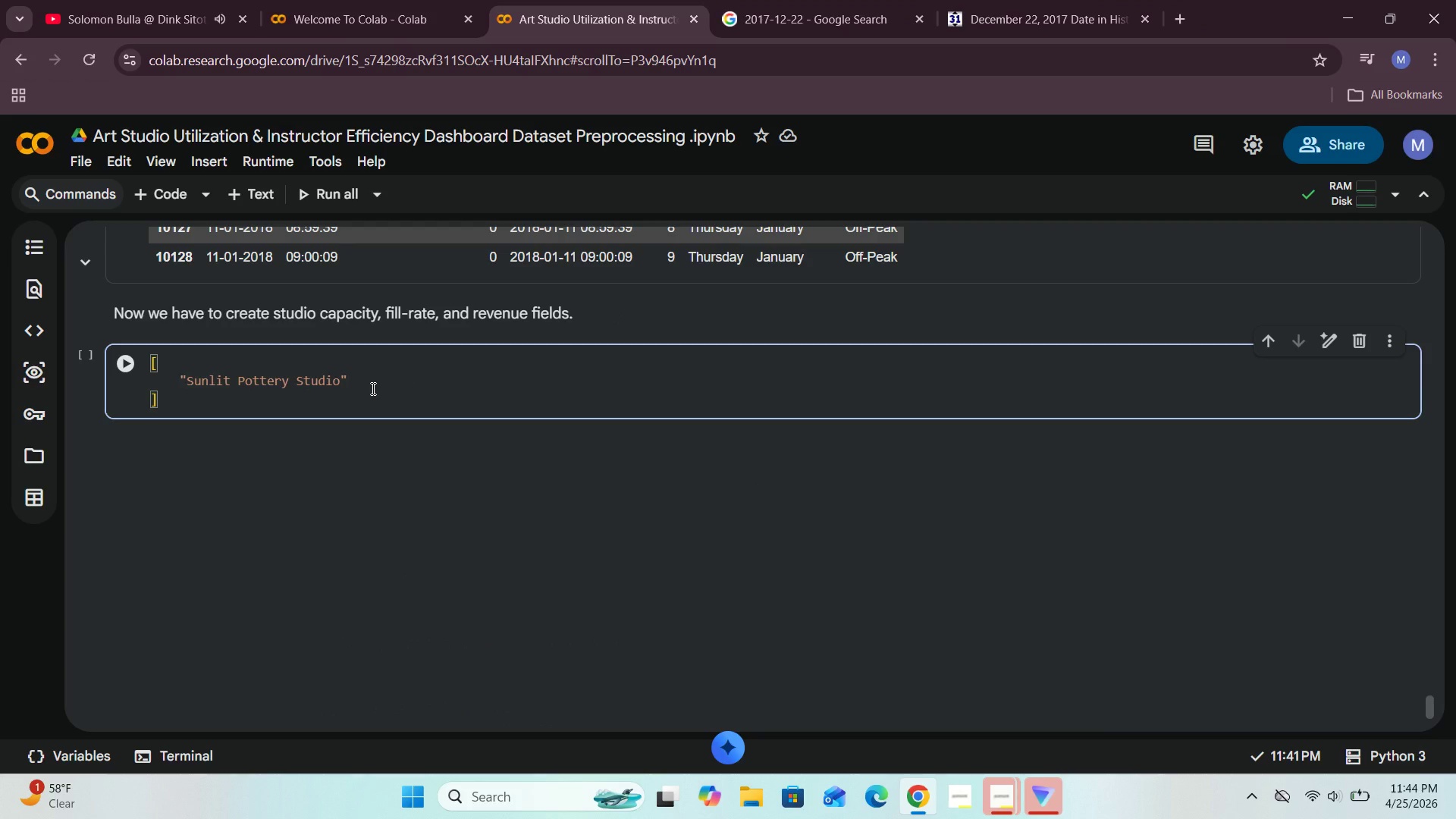 
key(Comma)
 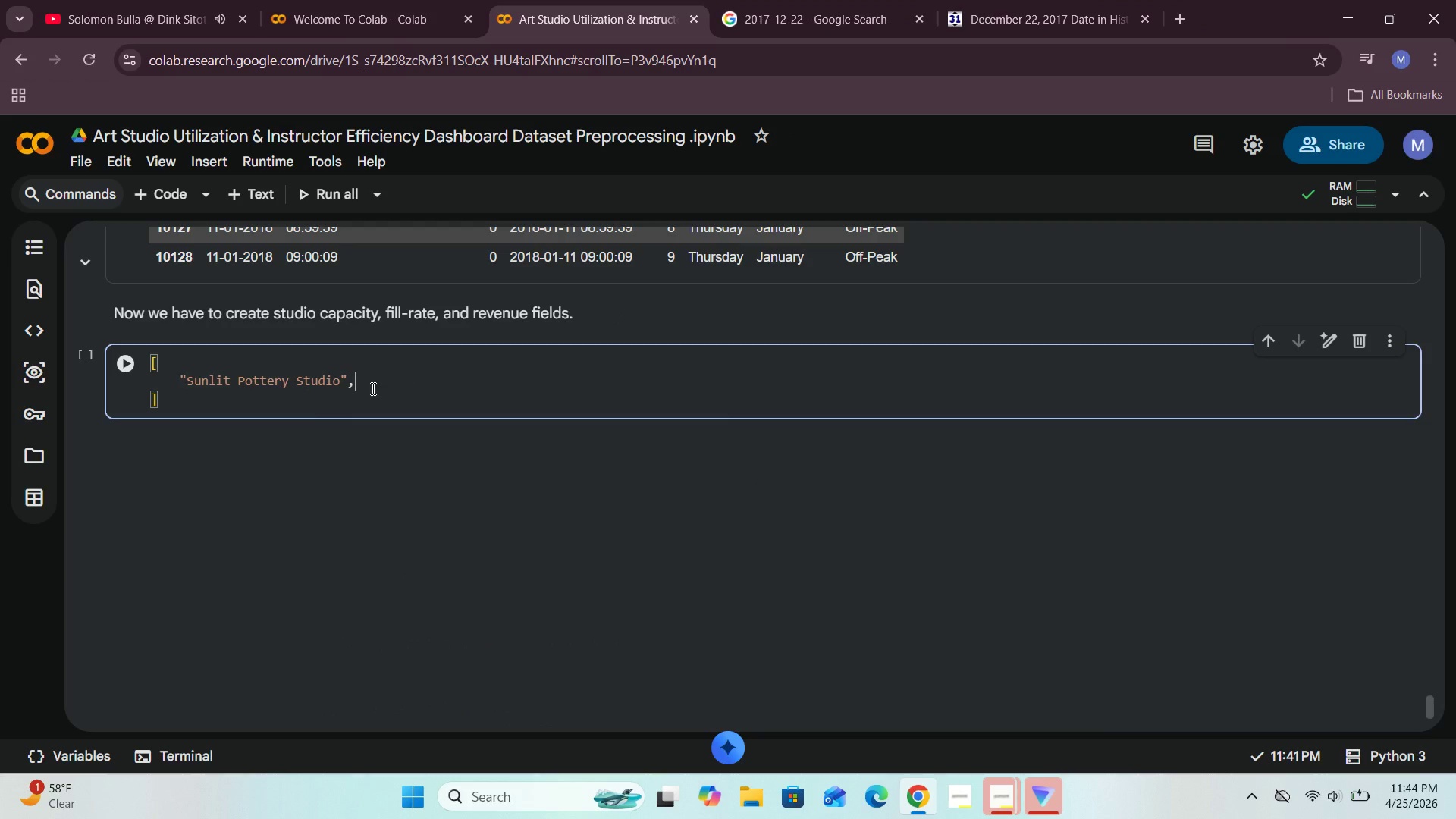 
key(Enter)
 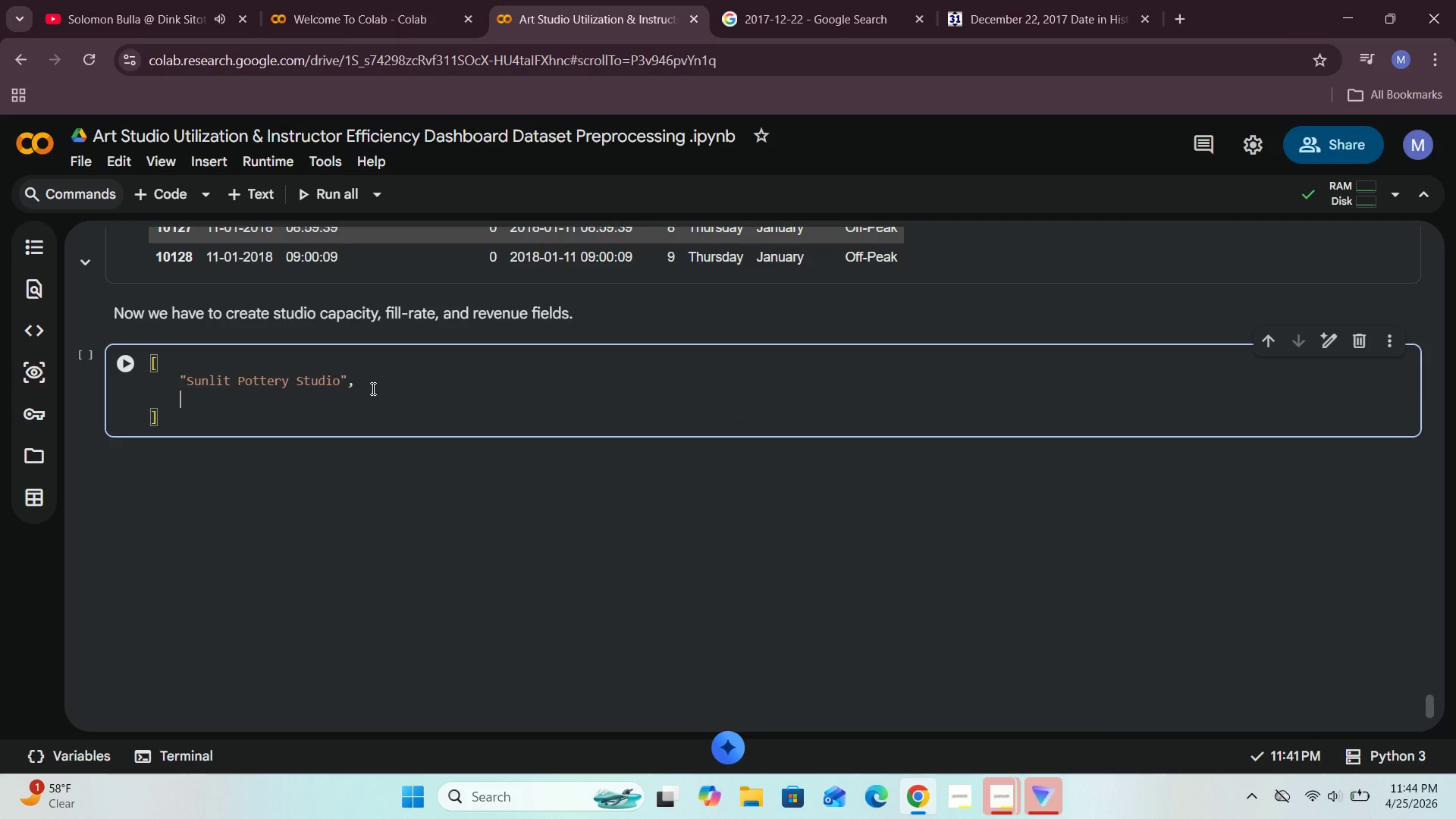 
type("North Loft Painting Studio)
 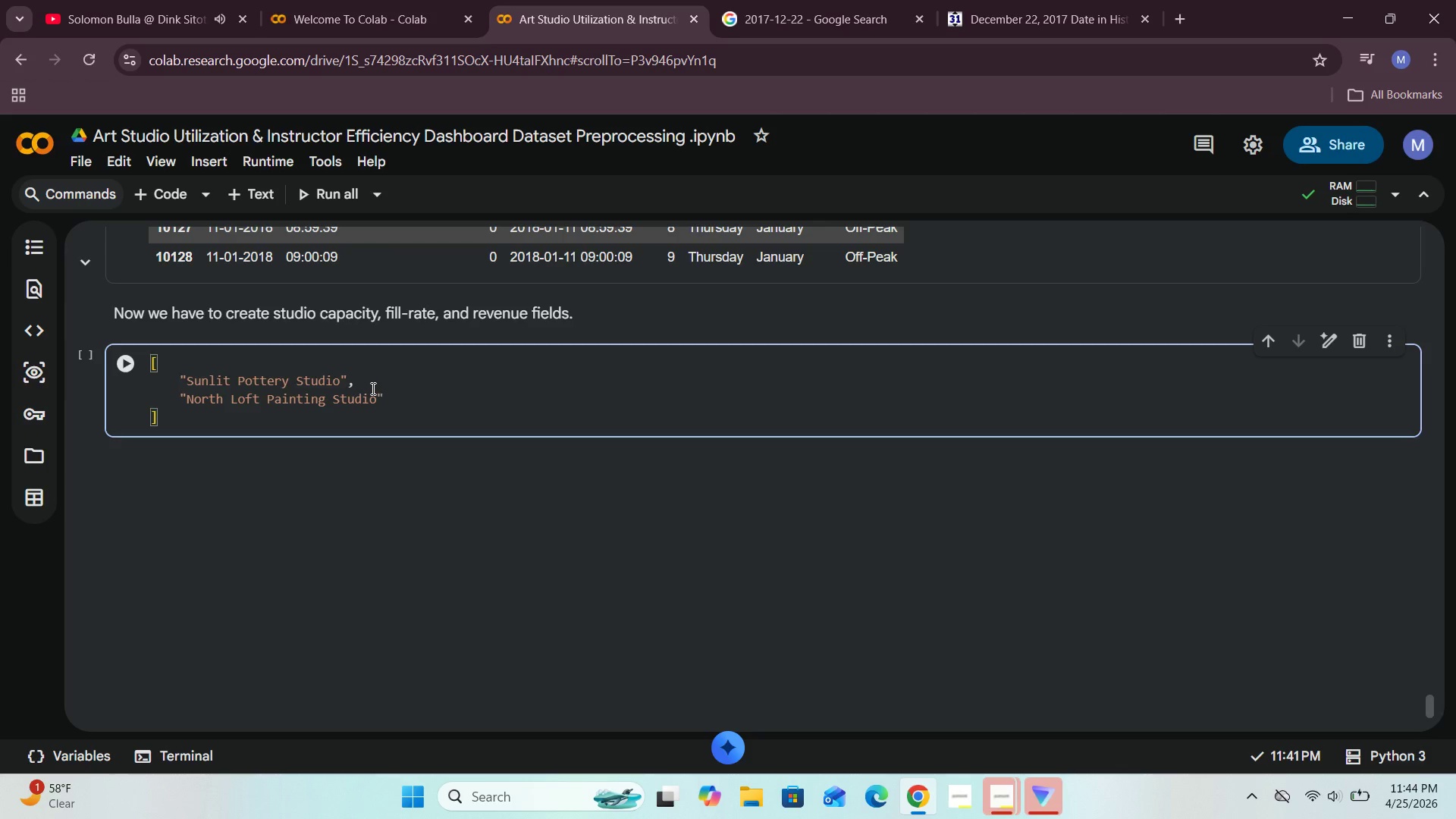 
key(ArrowRight)
 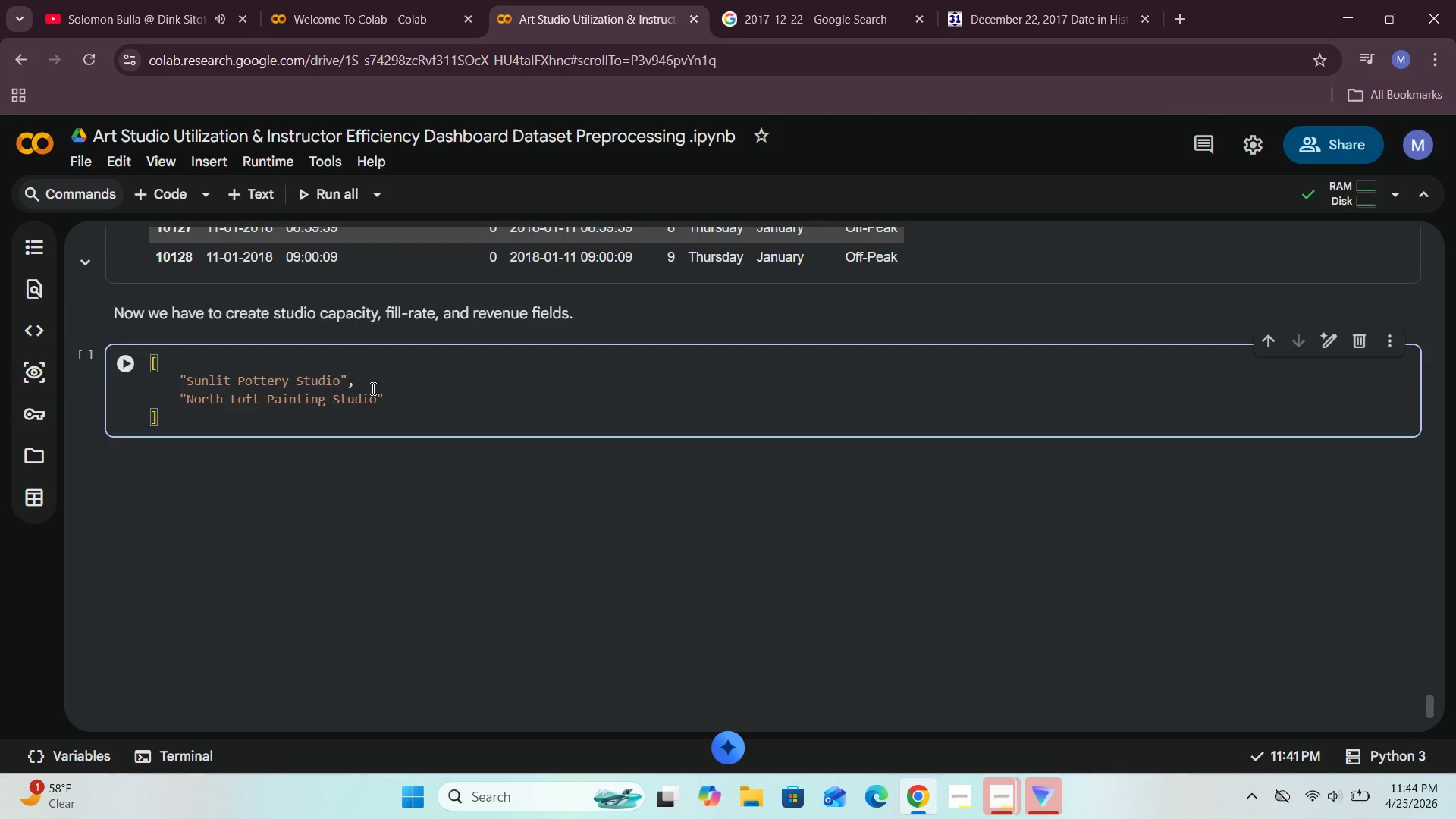 
key(Comma)
 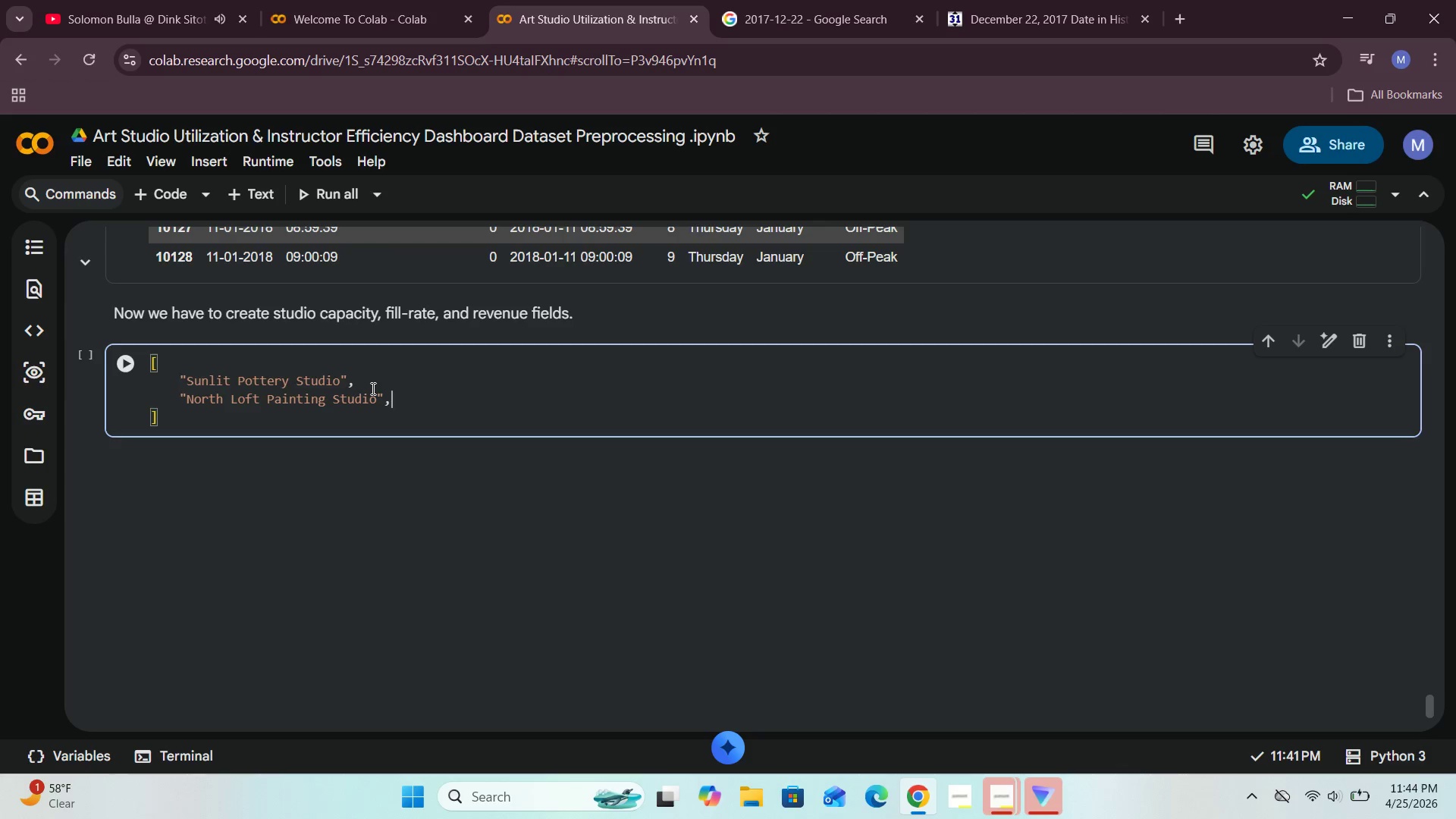 
key(Space)
 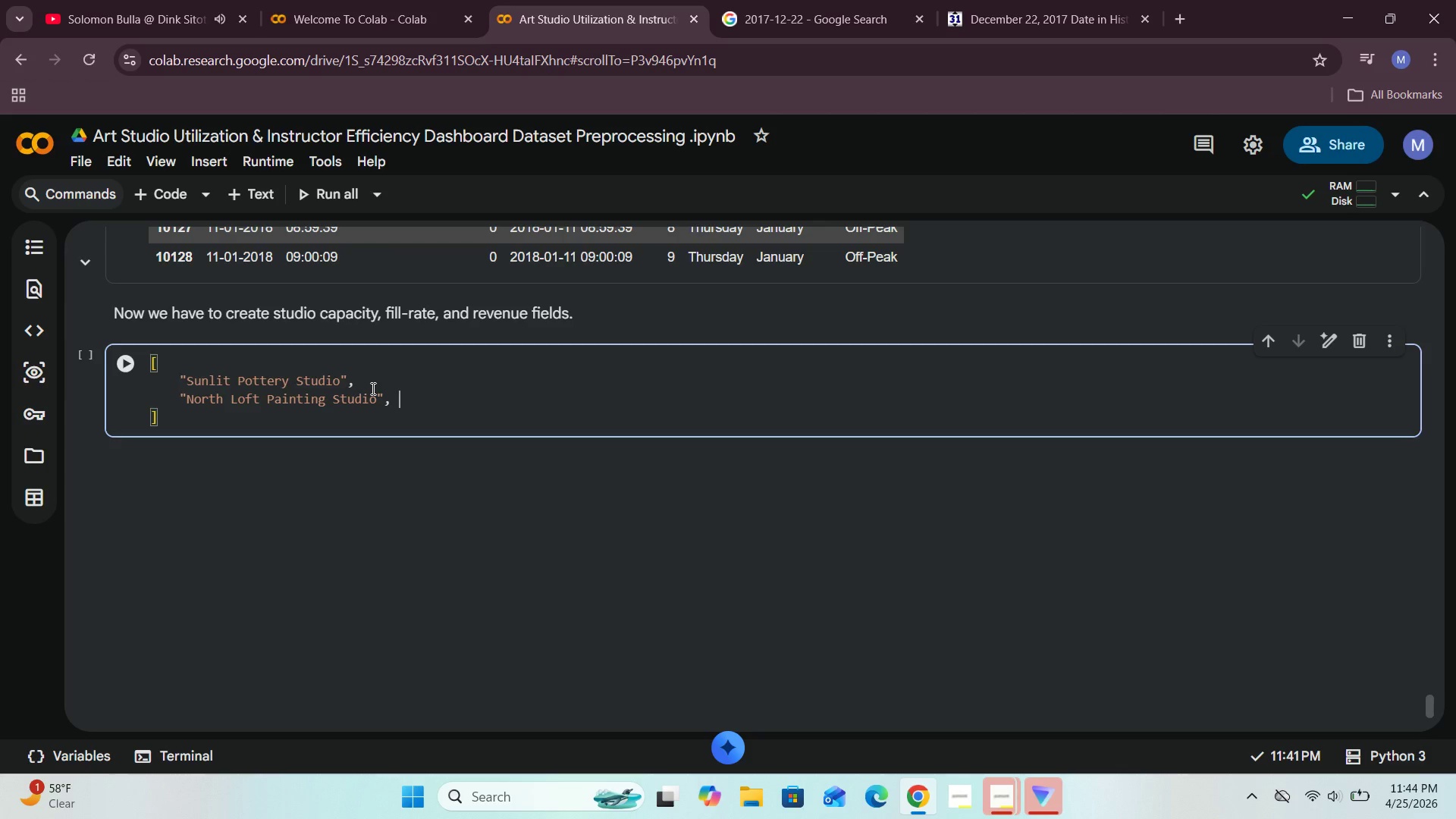 
key(Enter)
 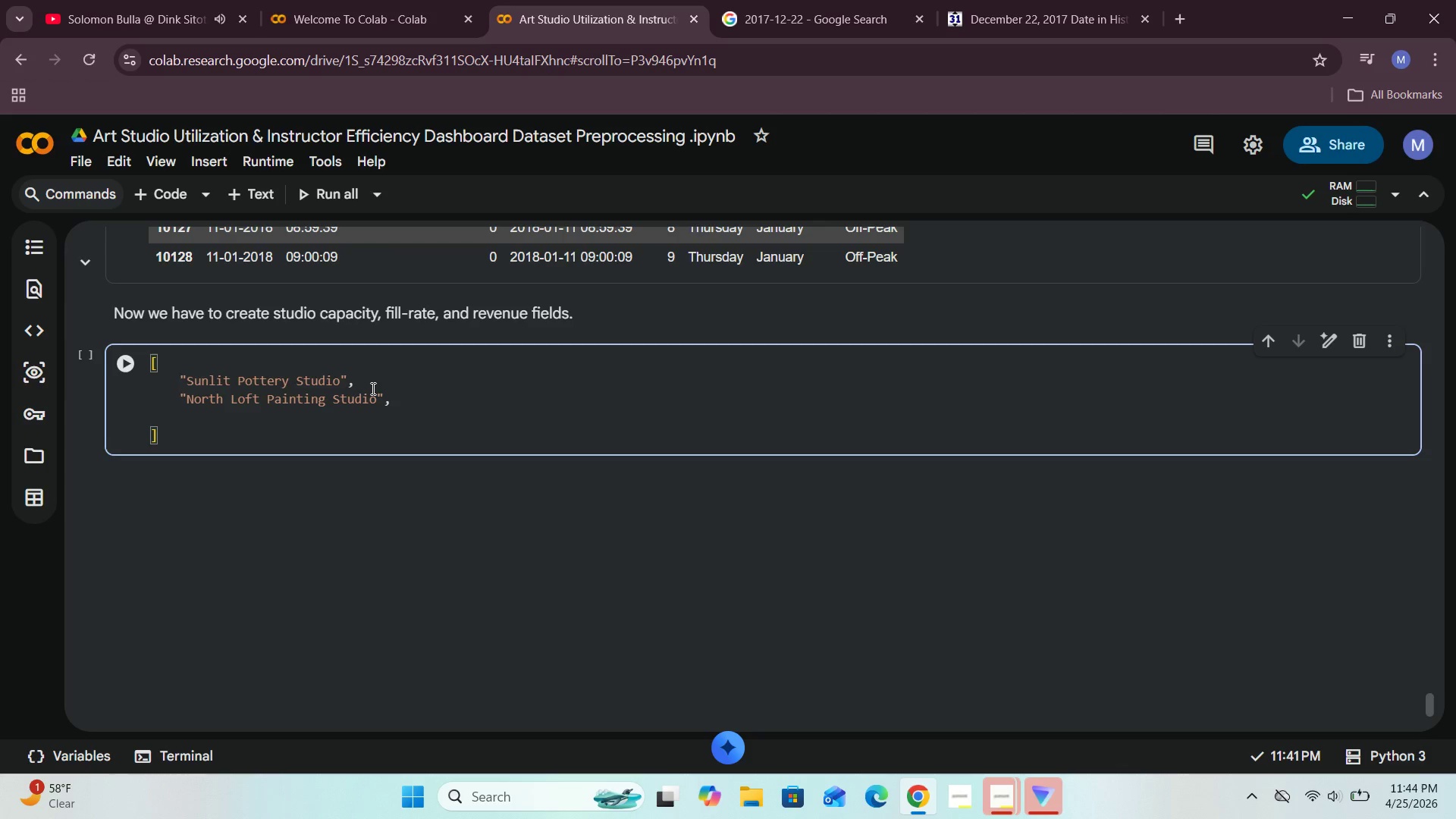 
type("Digital Lab East)
 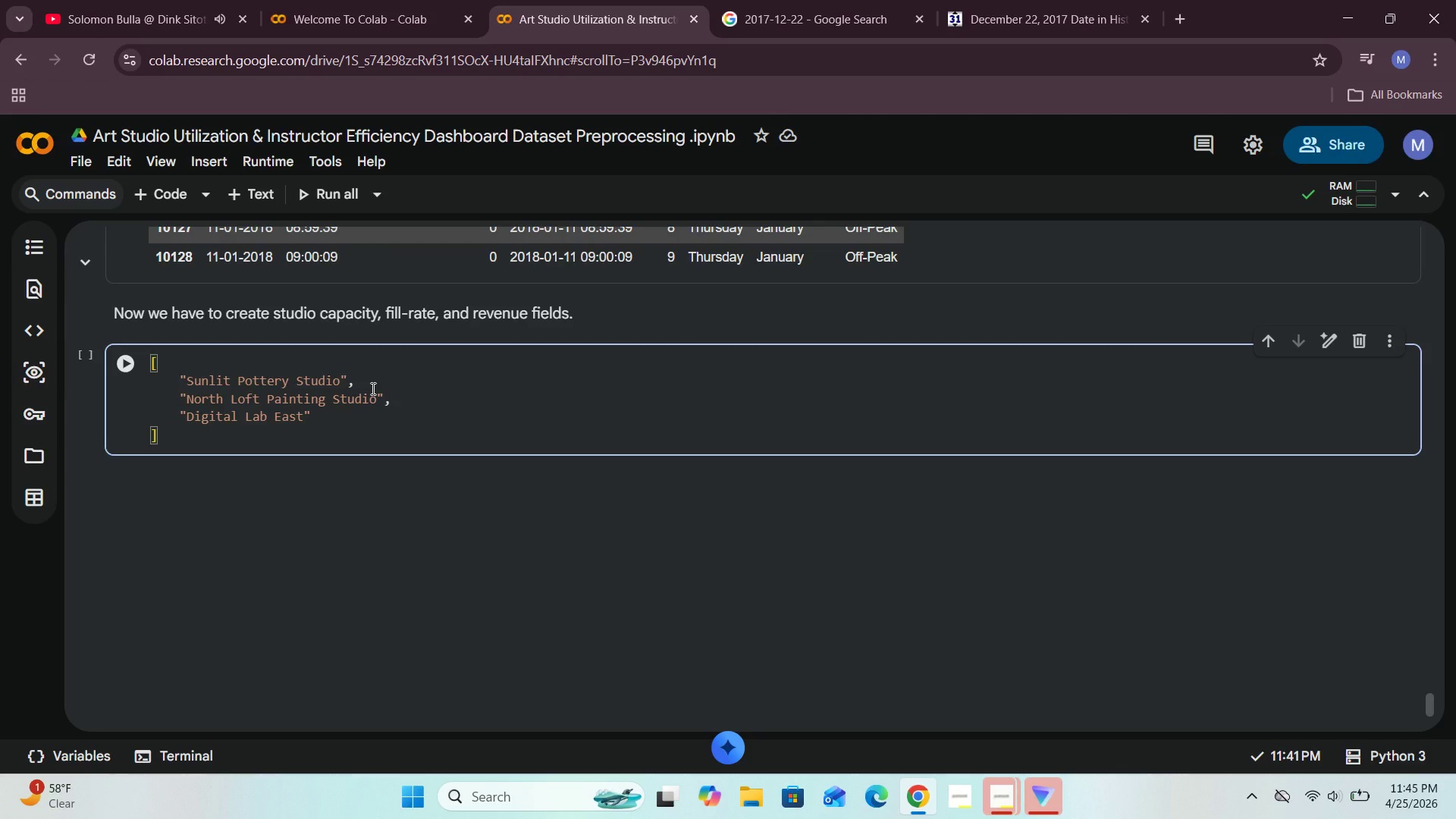 
key(ArrowRight)
 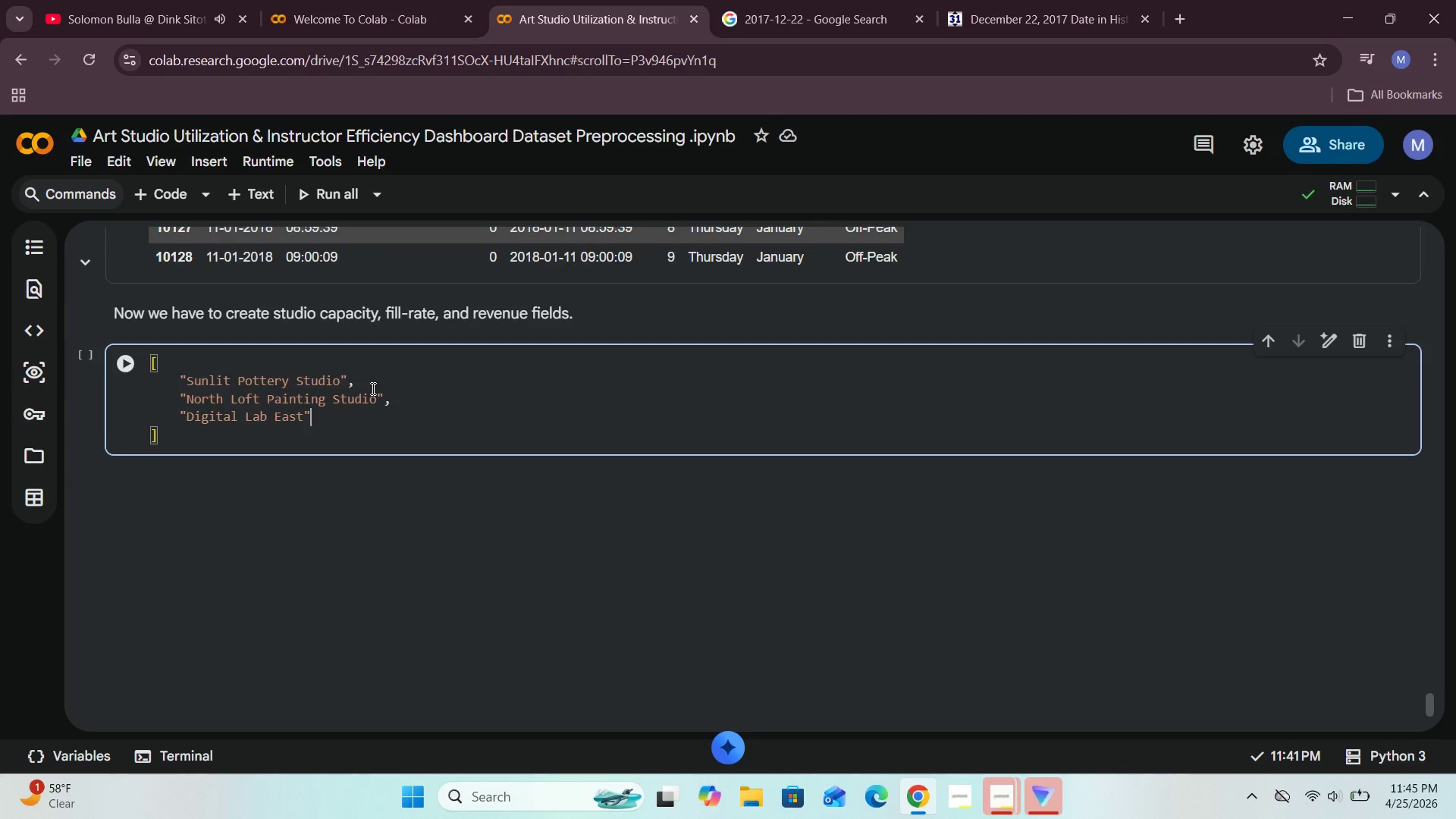 
key(Comma)
 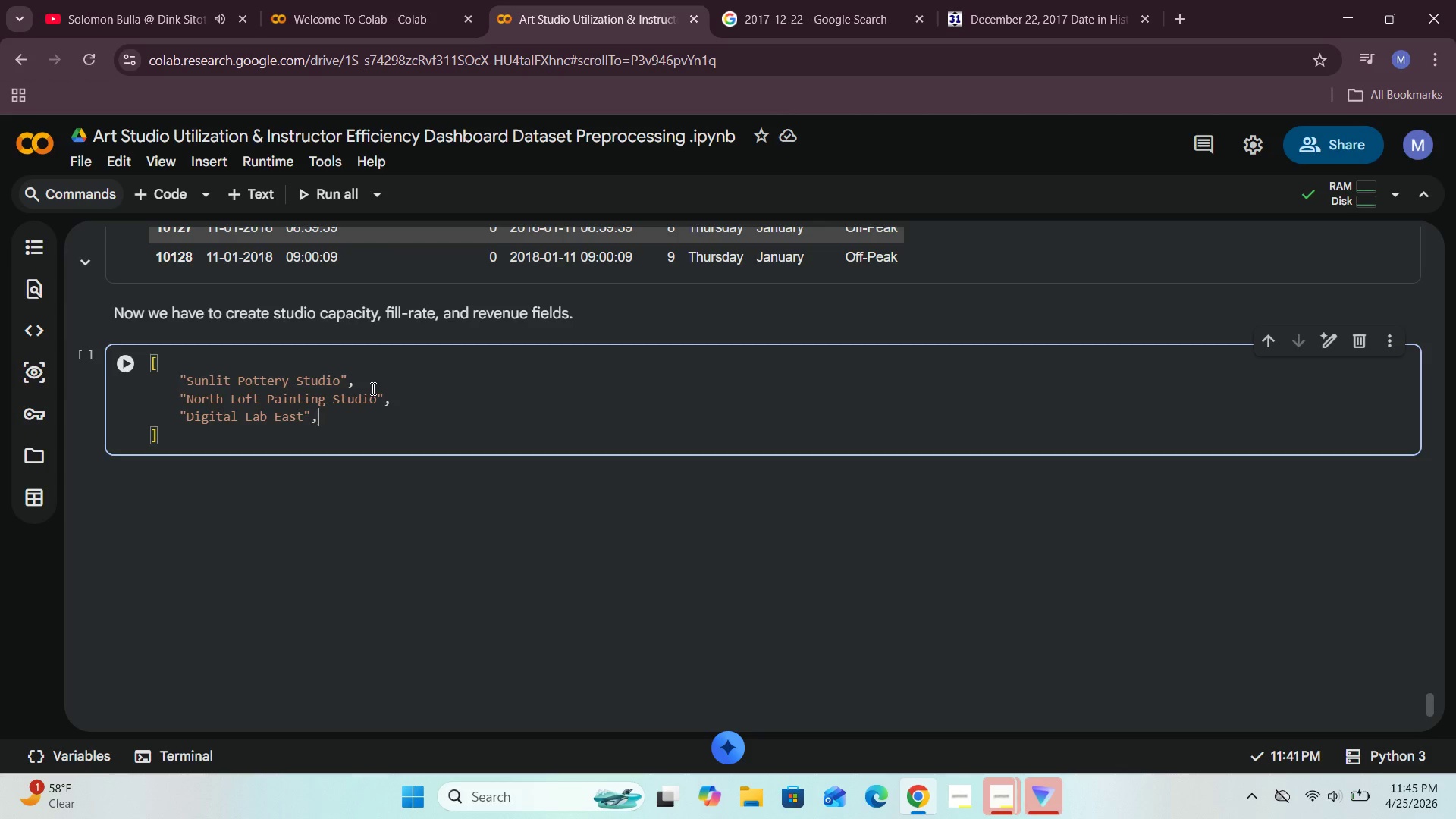 
key(Enter)
 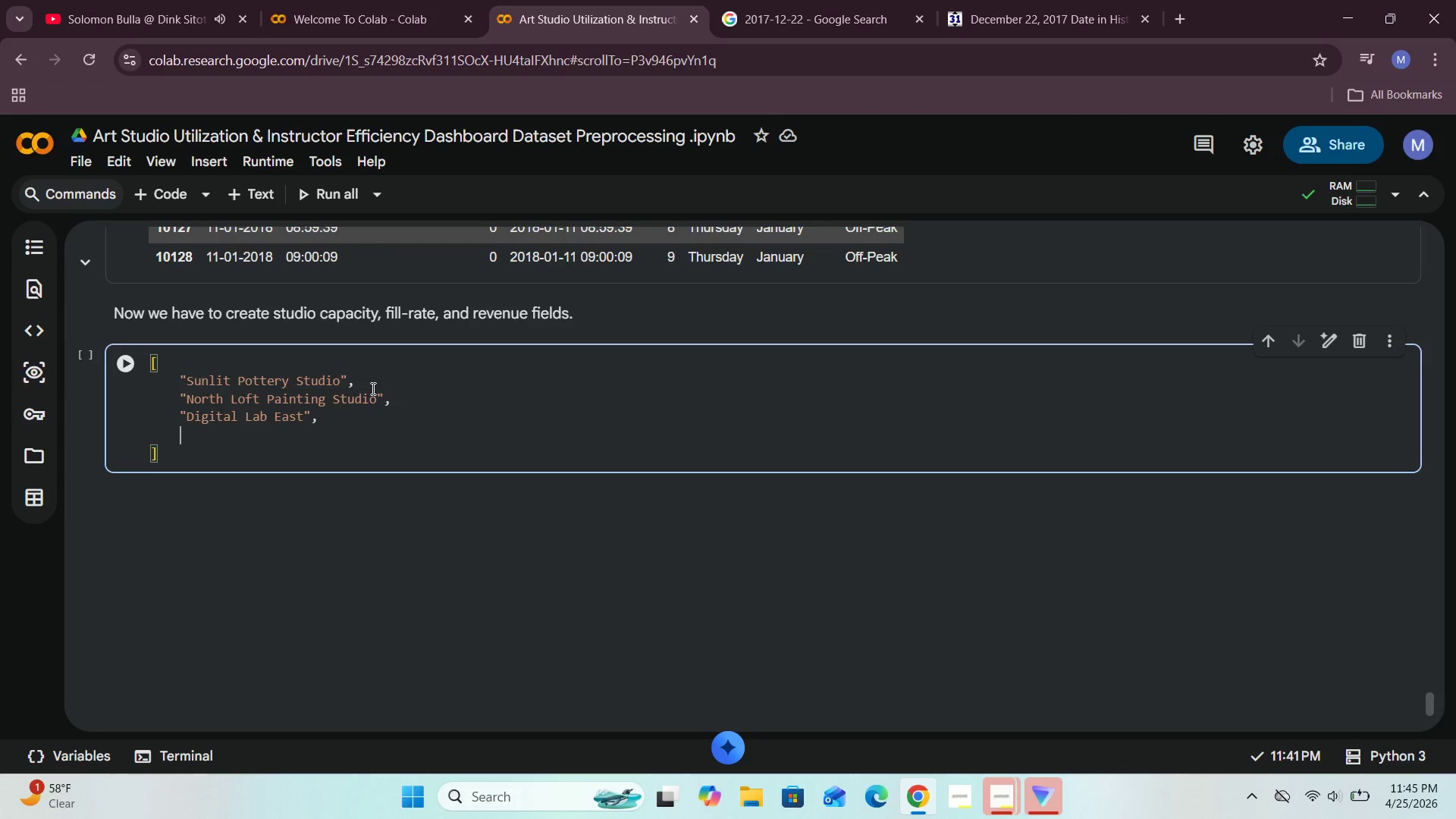 
type("Garden Ceramics Room)
 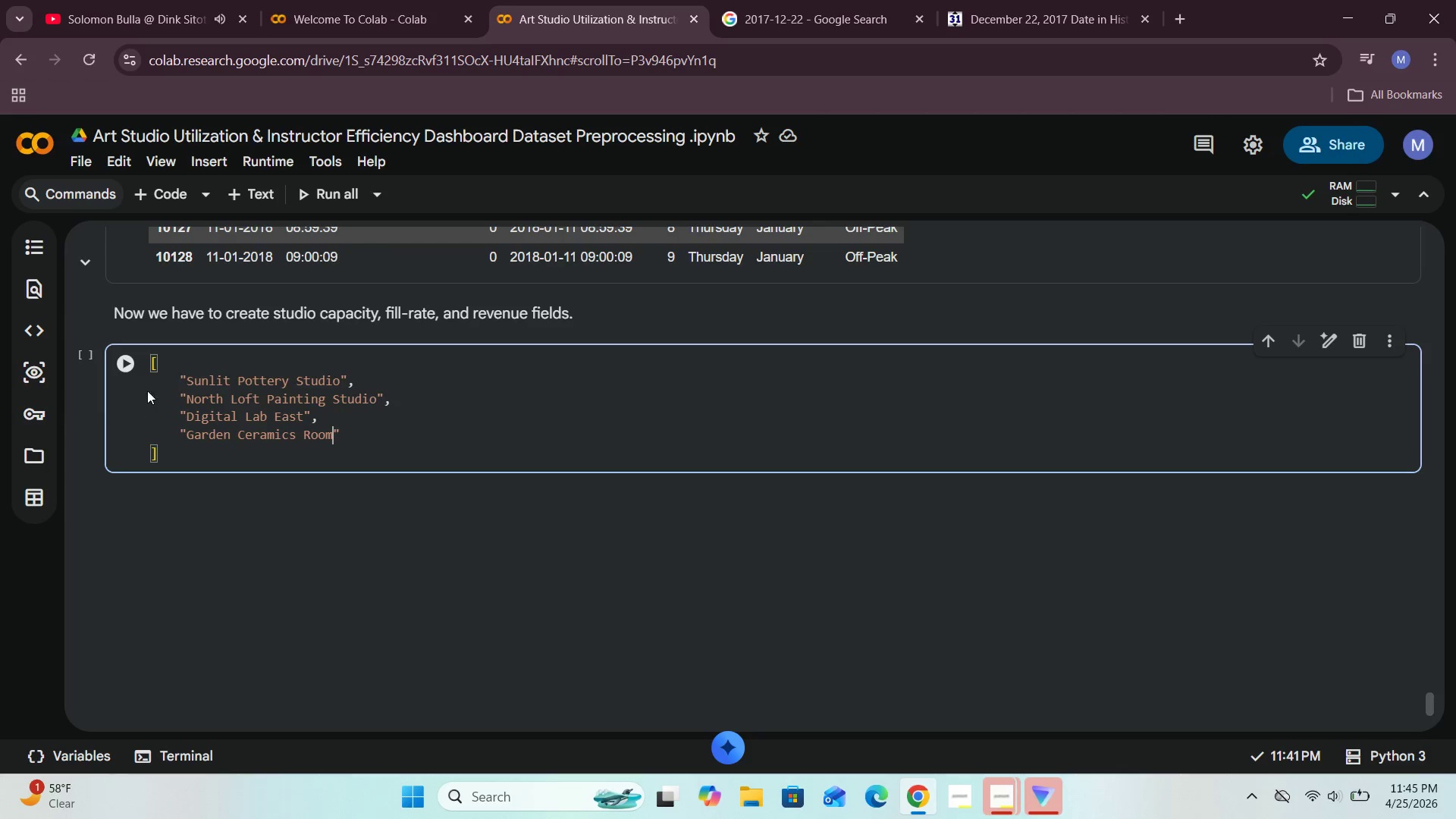 
left_click([154, 366])
 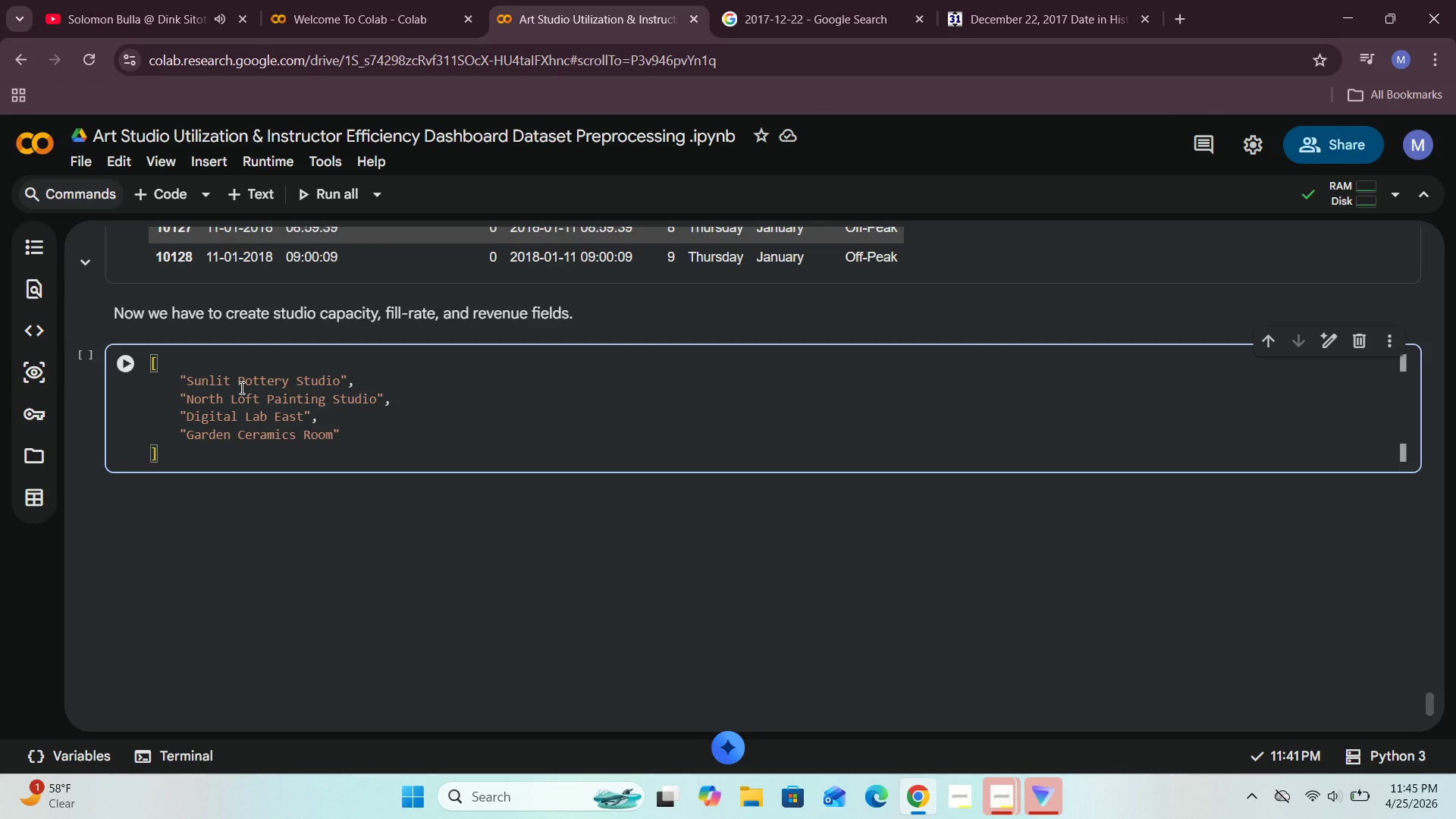 
key(ArrowLeft)
 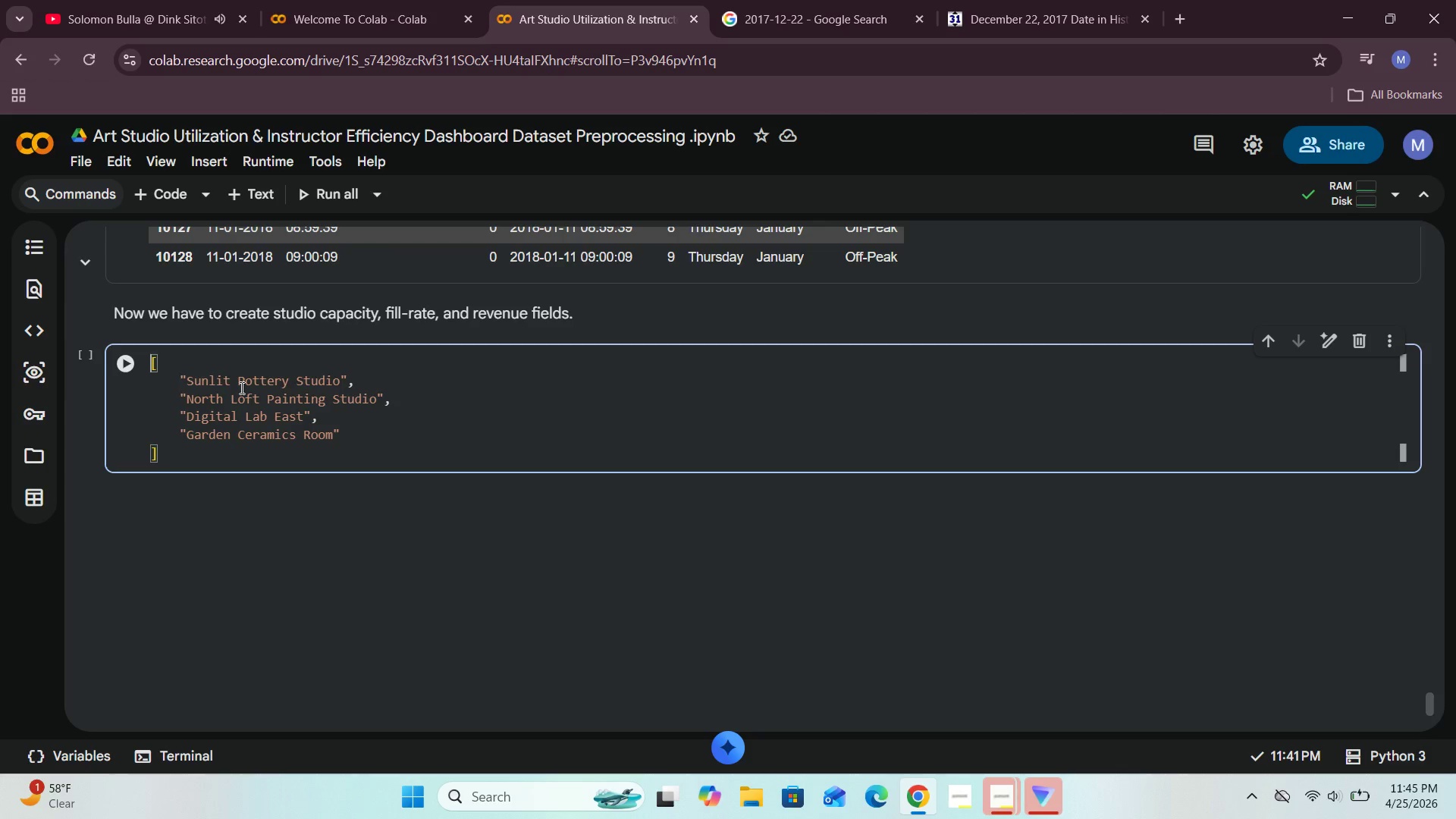 
key(Space)
 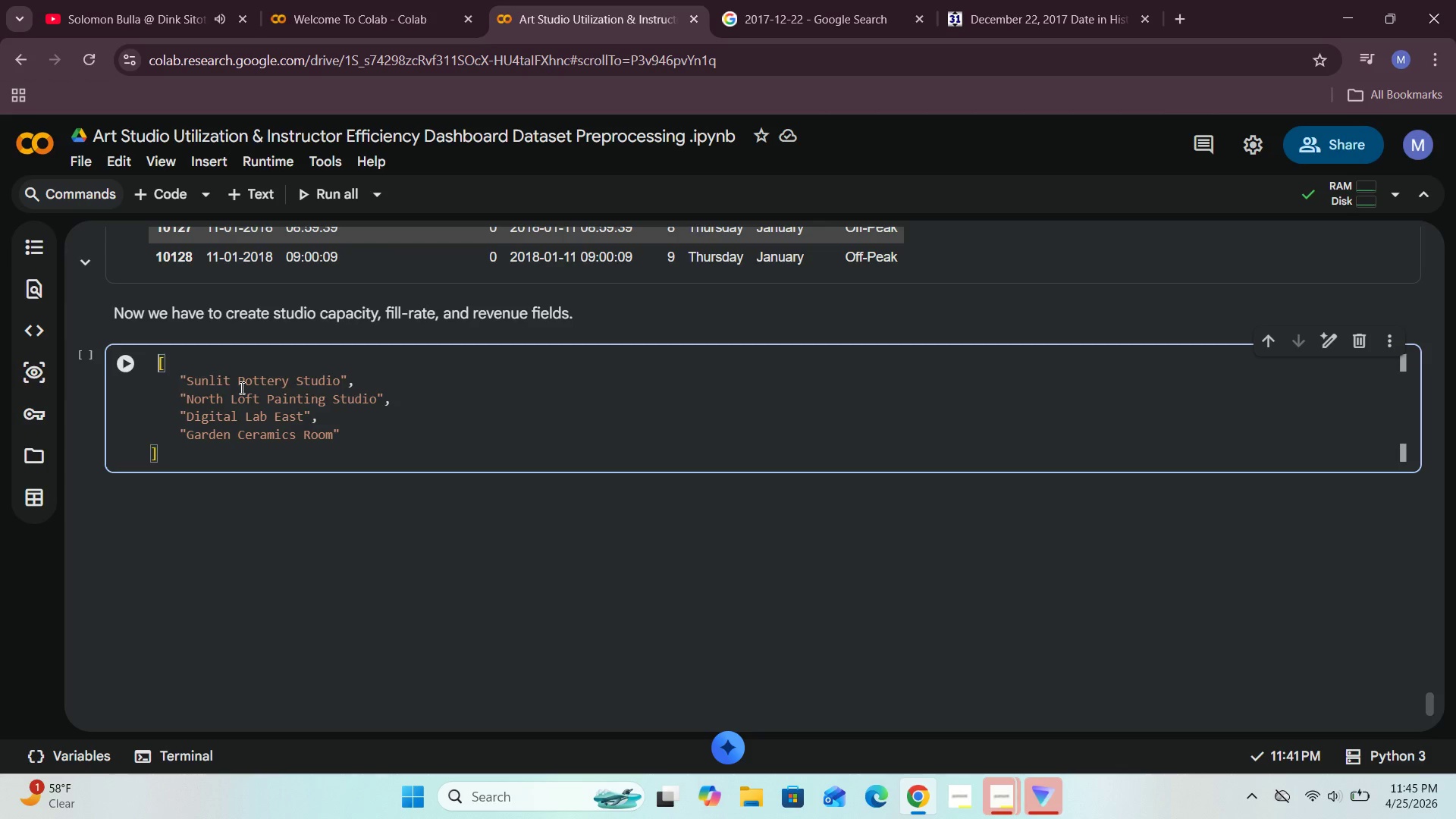 
key(Space)
 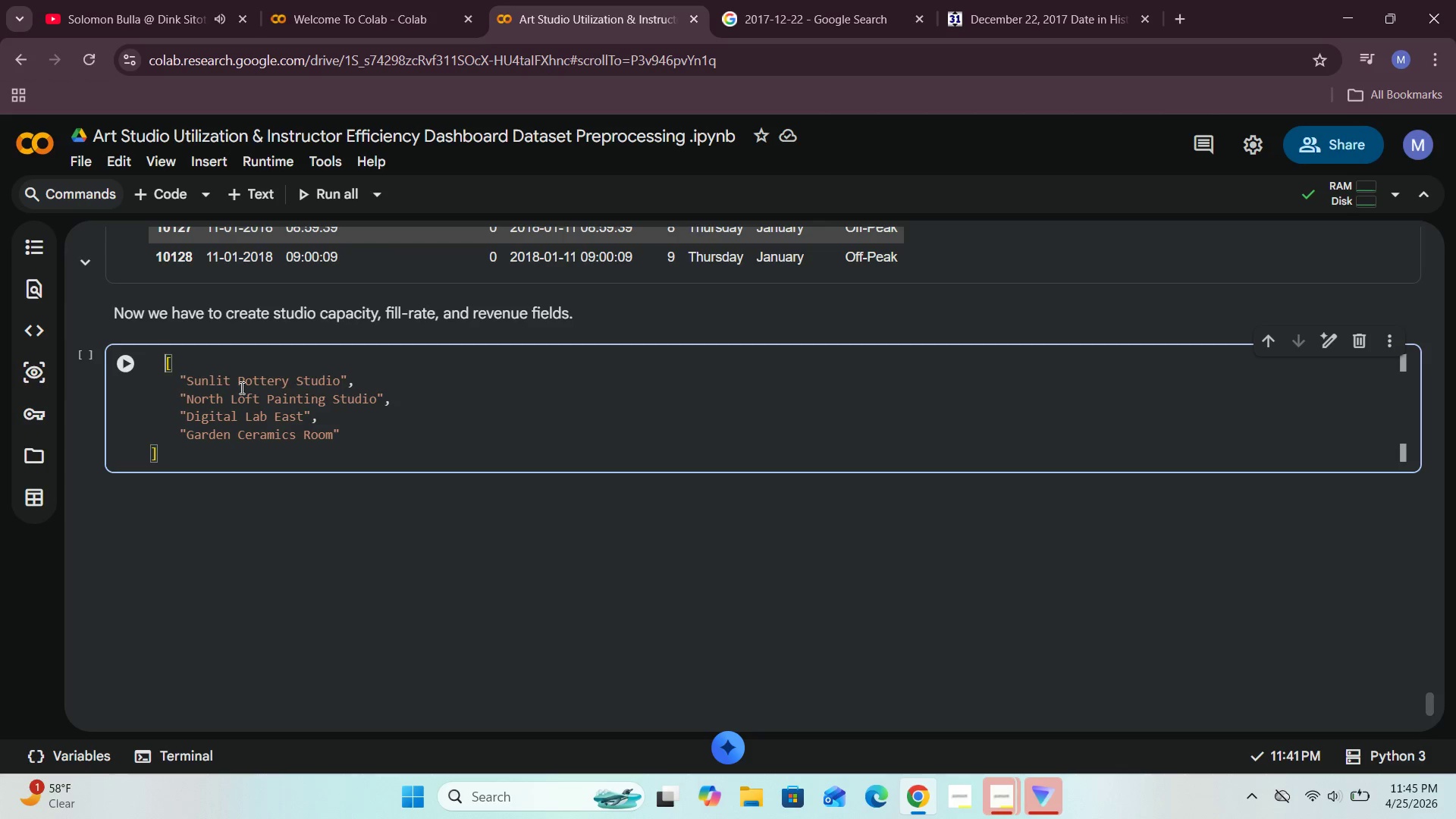 
key(Space)
 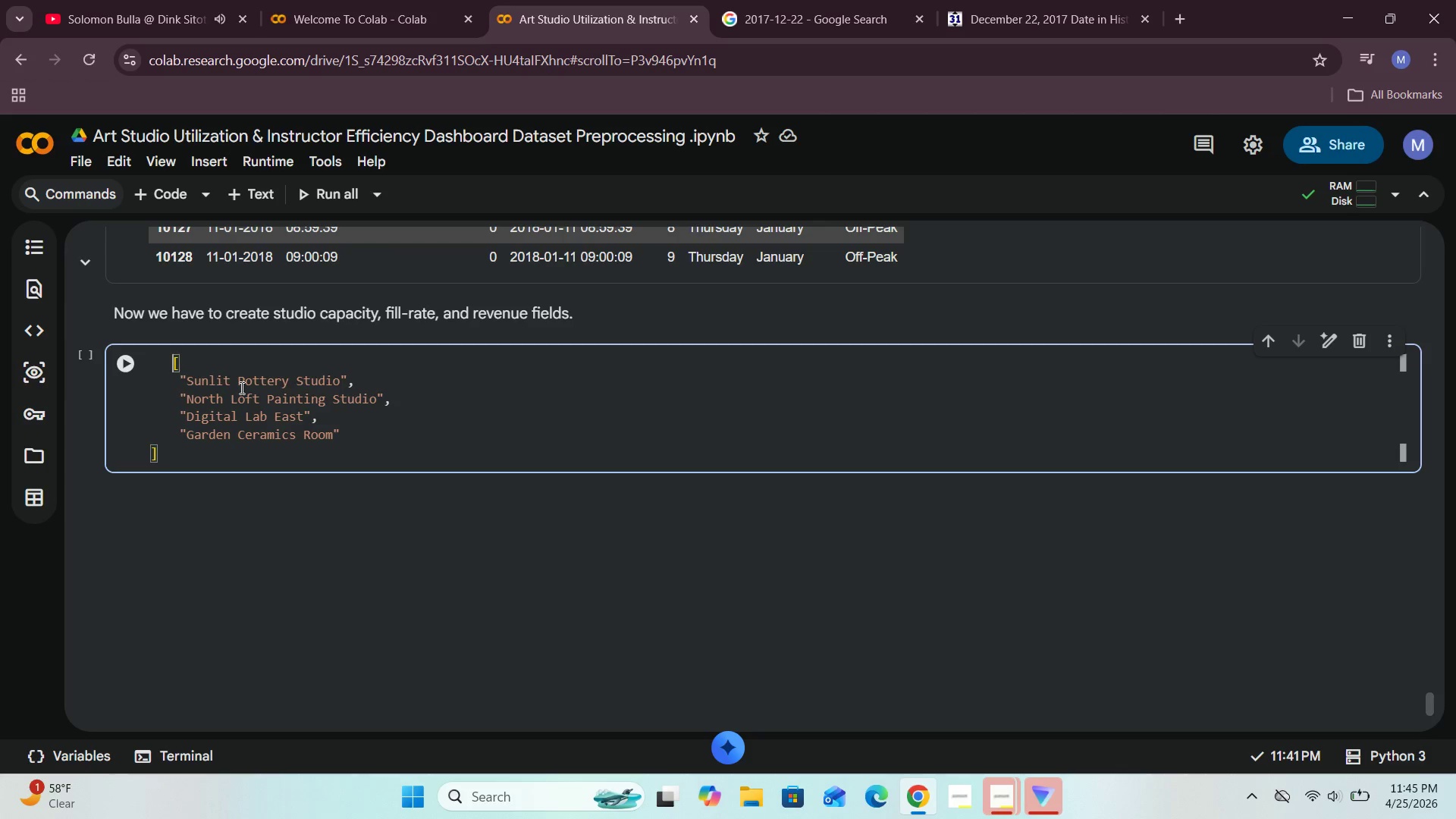 
key(Space)
 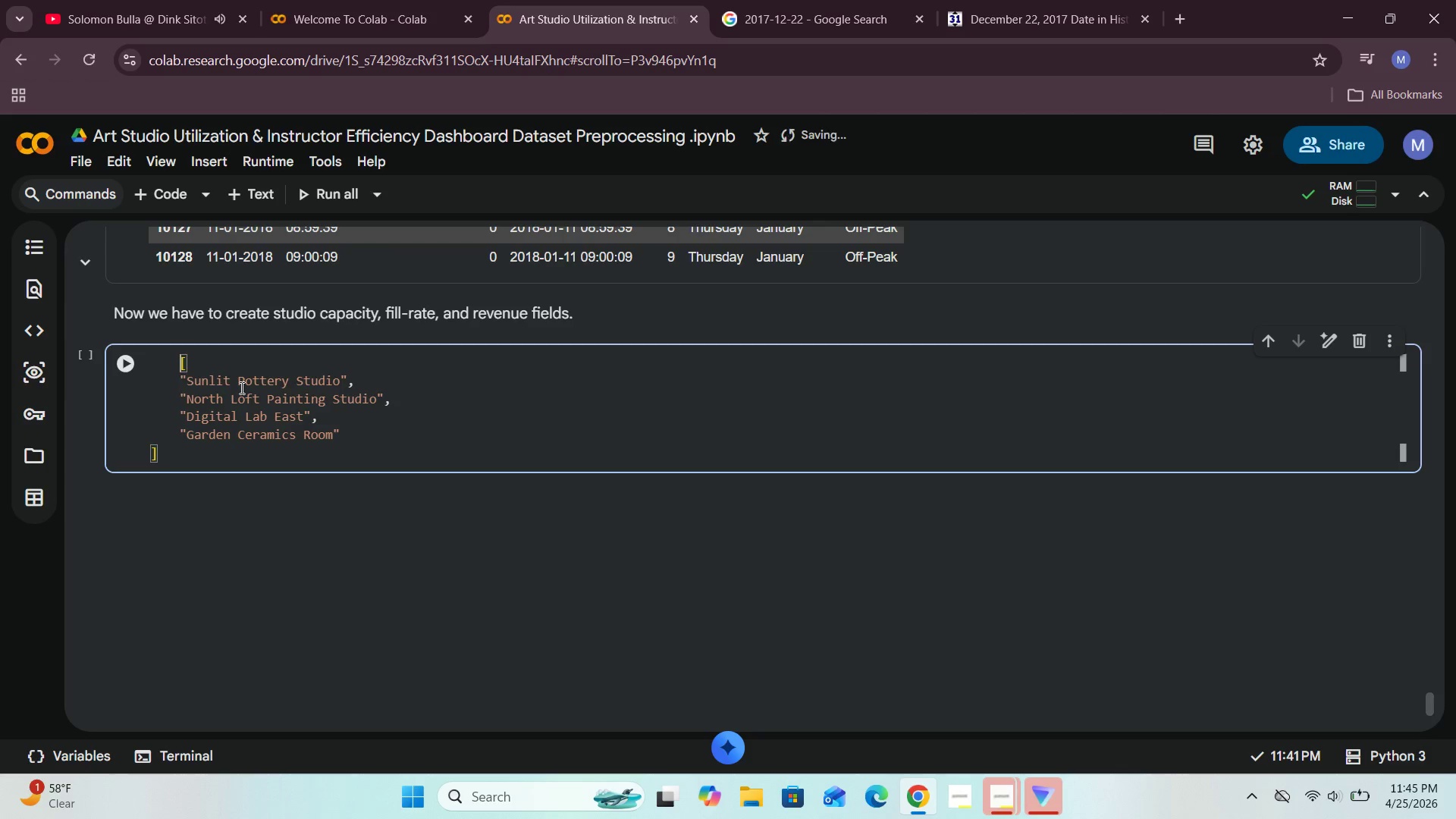 
key(Space)
 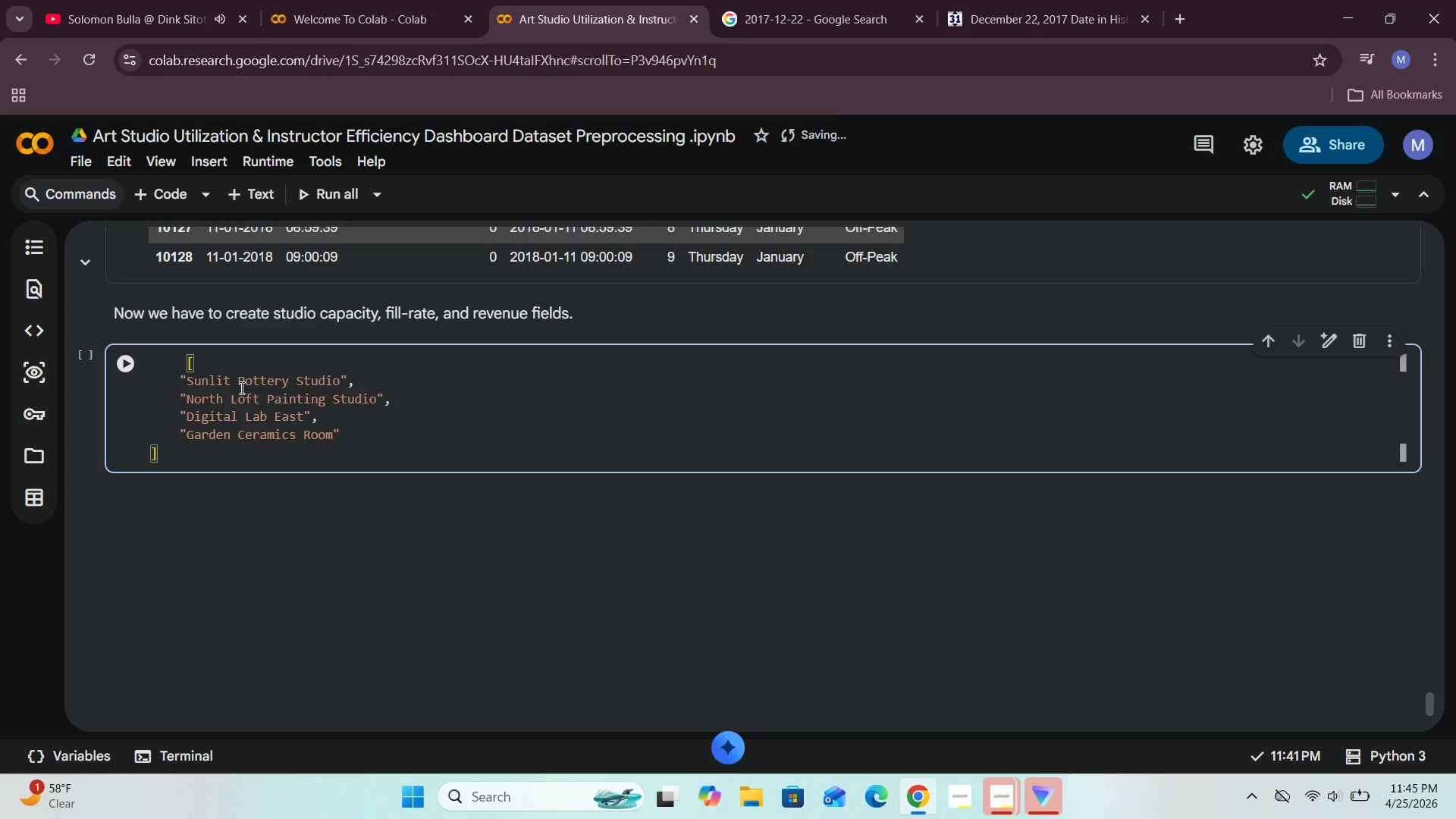 
key(ArrowLeft)
 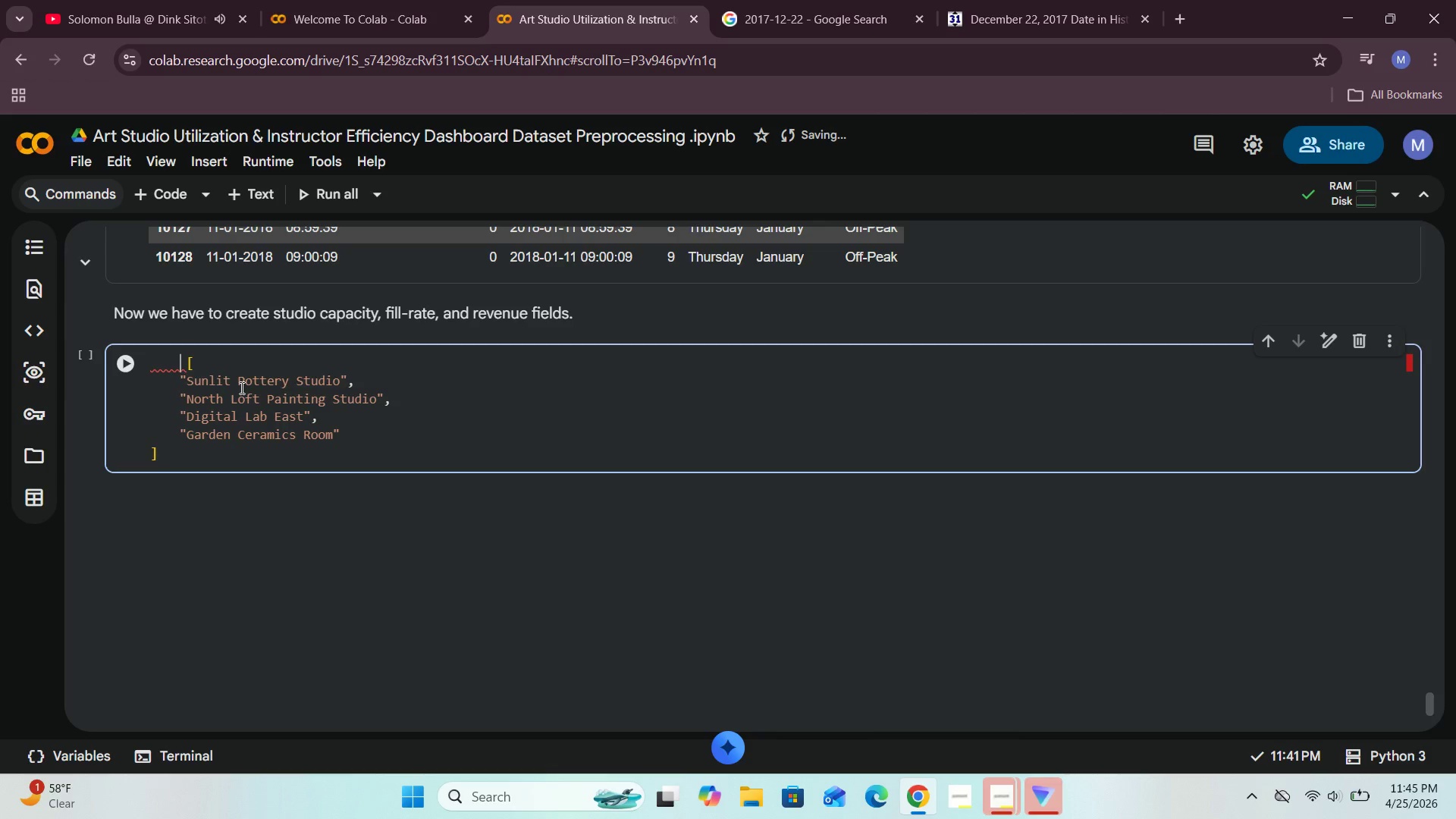 
key(ArrowLeft)
 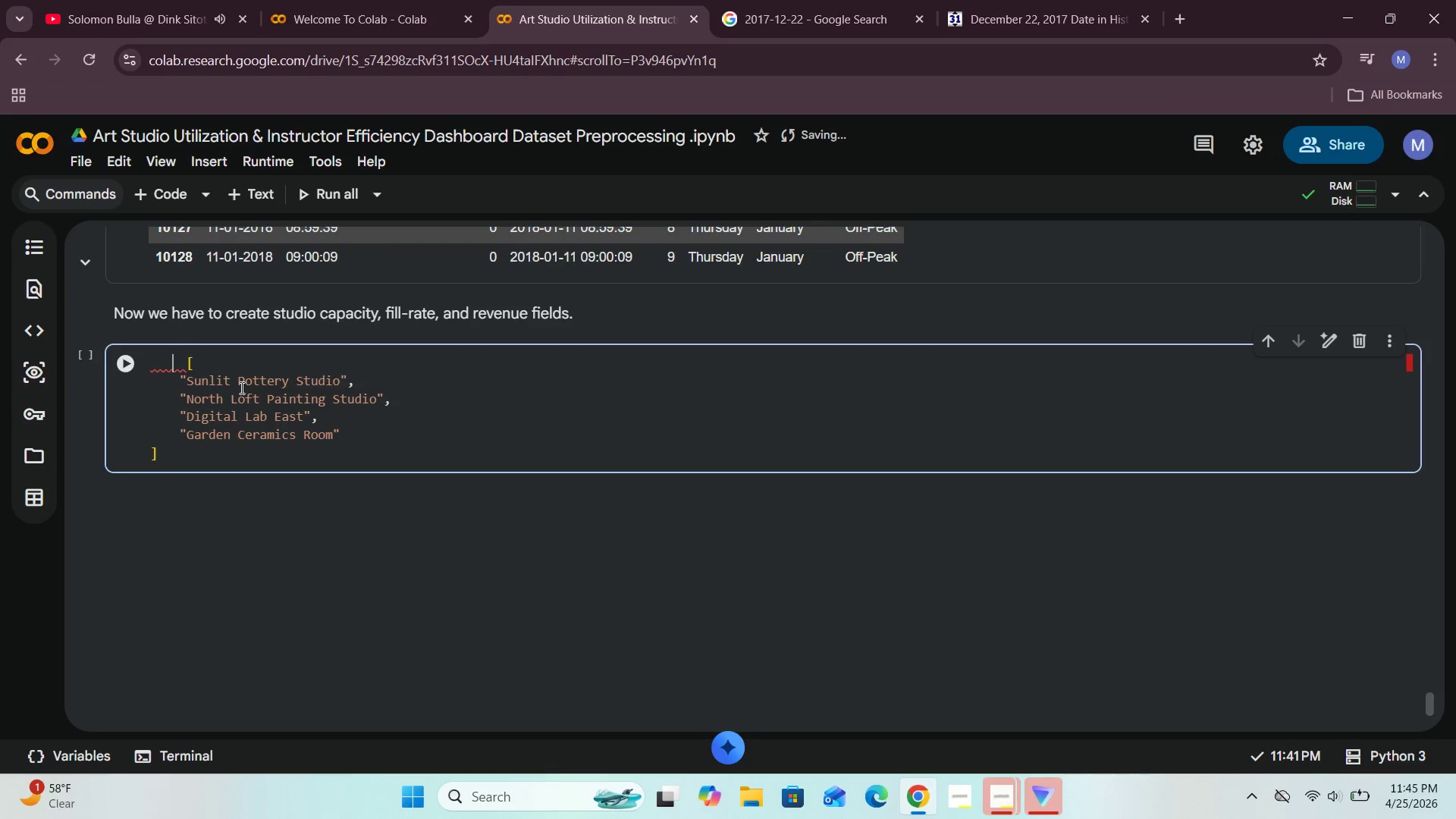 
key(ArrowLeft)
 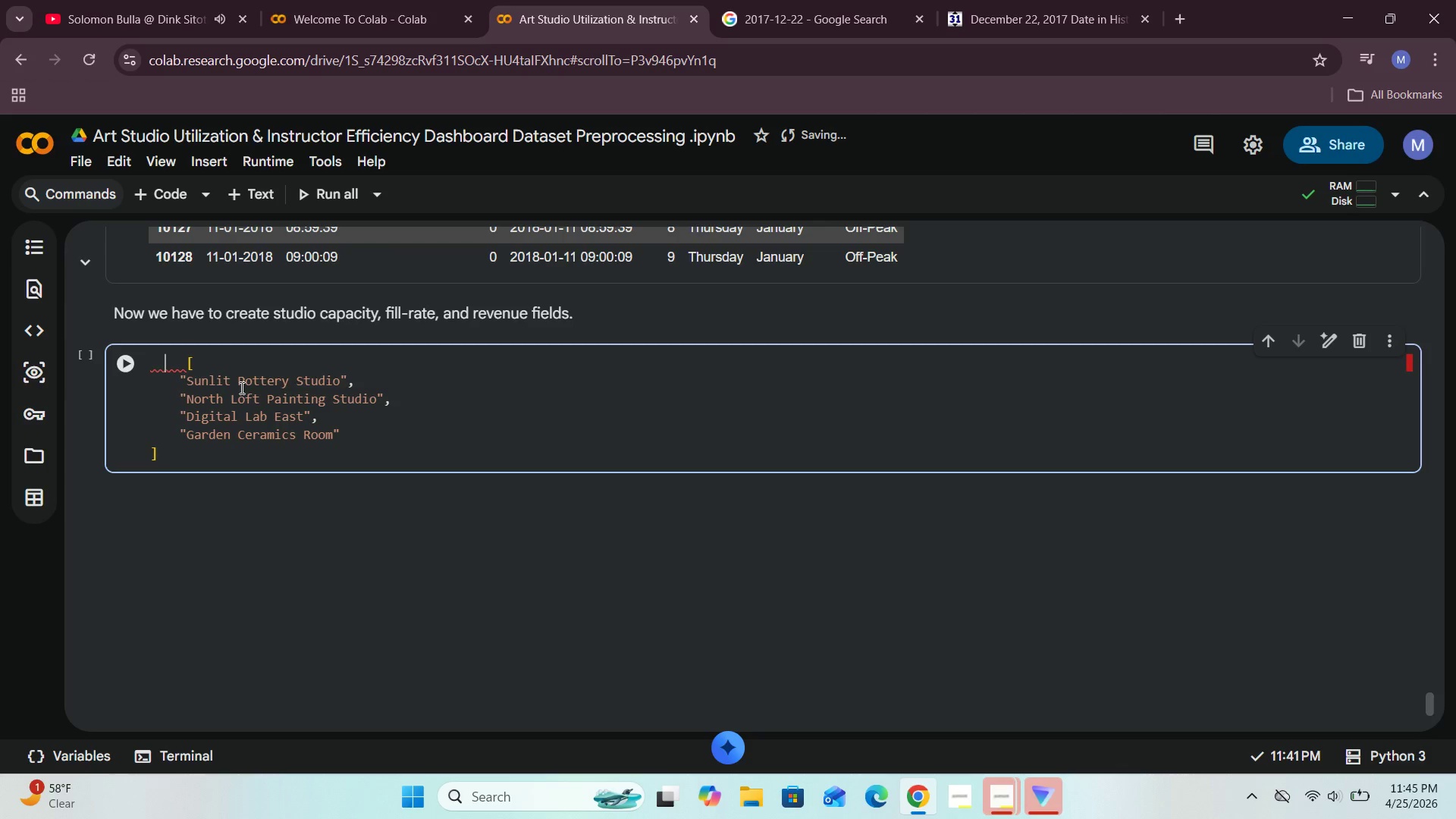 
key(ArrowLeft)
 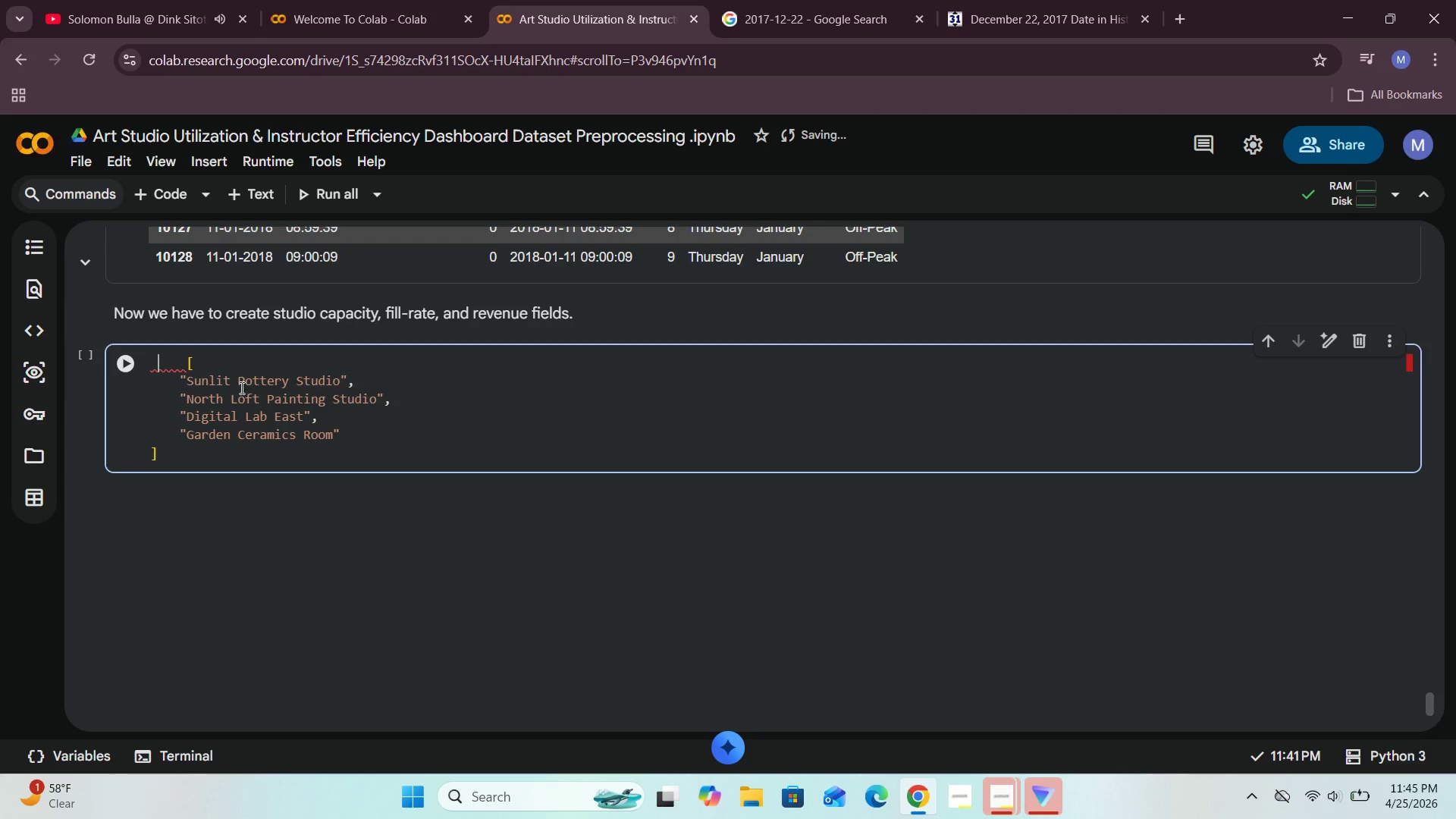 
key(ArrowLeft)
 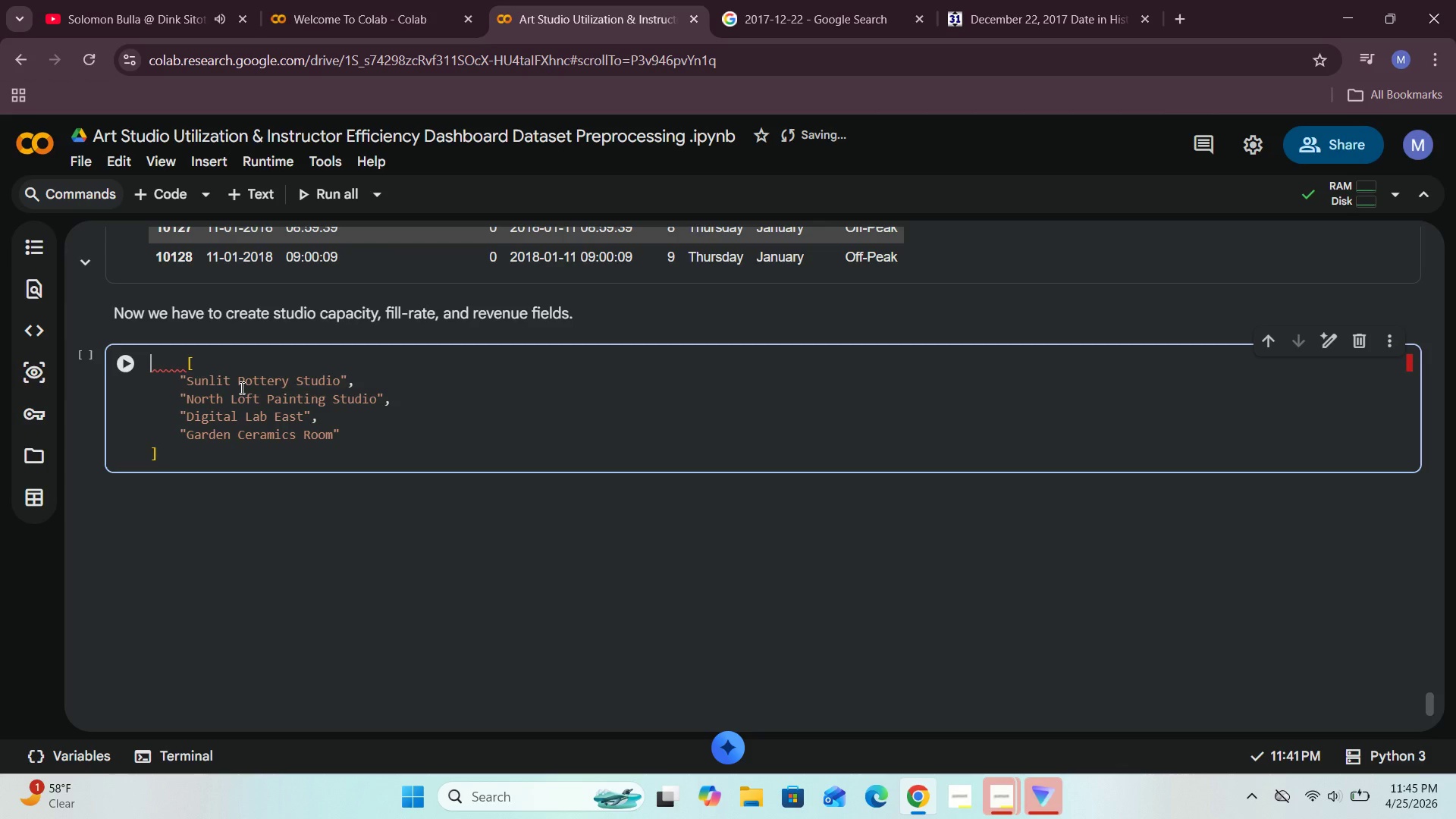 
key(ArrowLeft)
 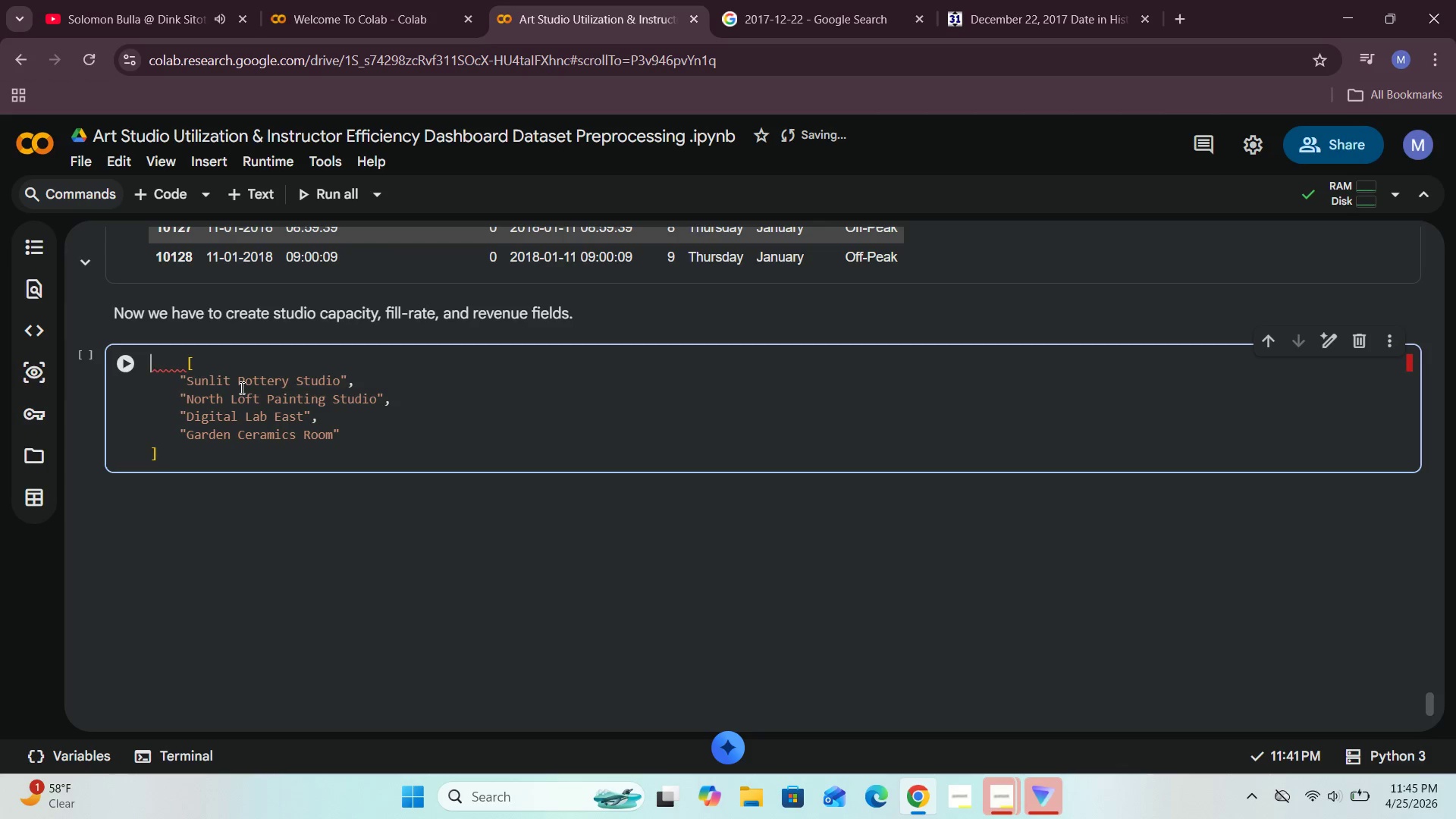 
key(ArrowLeft)
 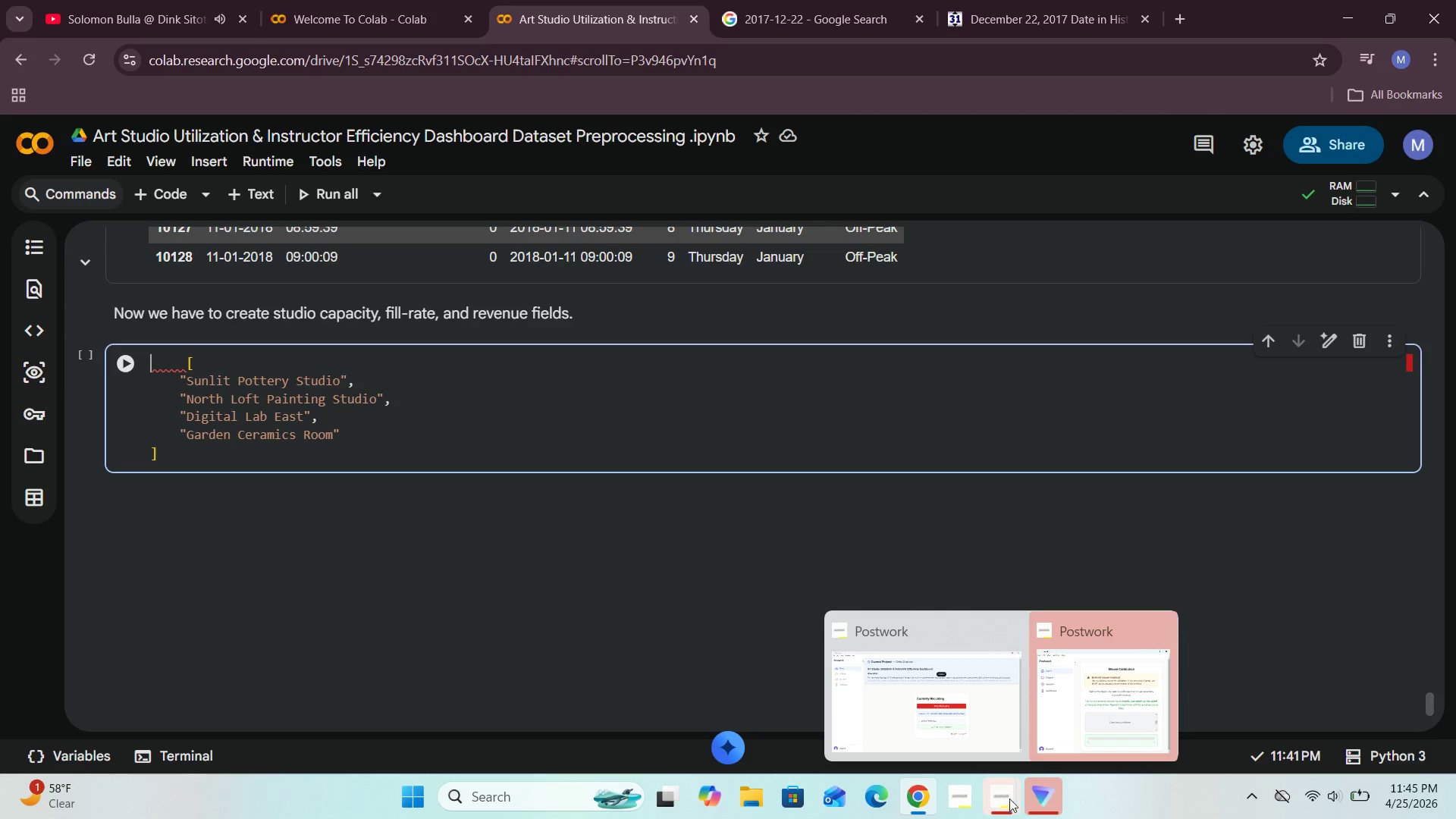 
left_click([969, 714])